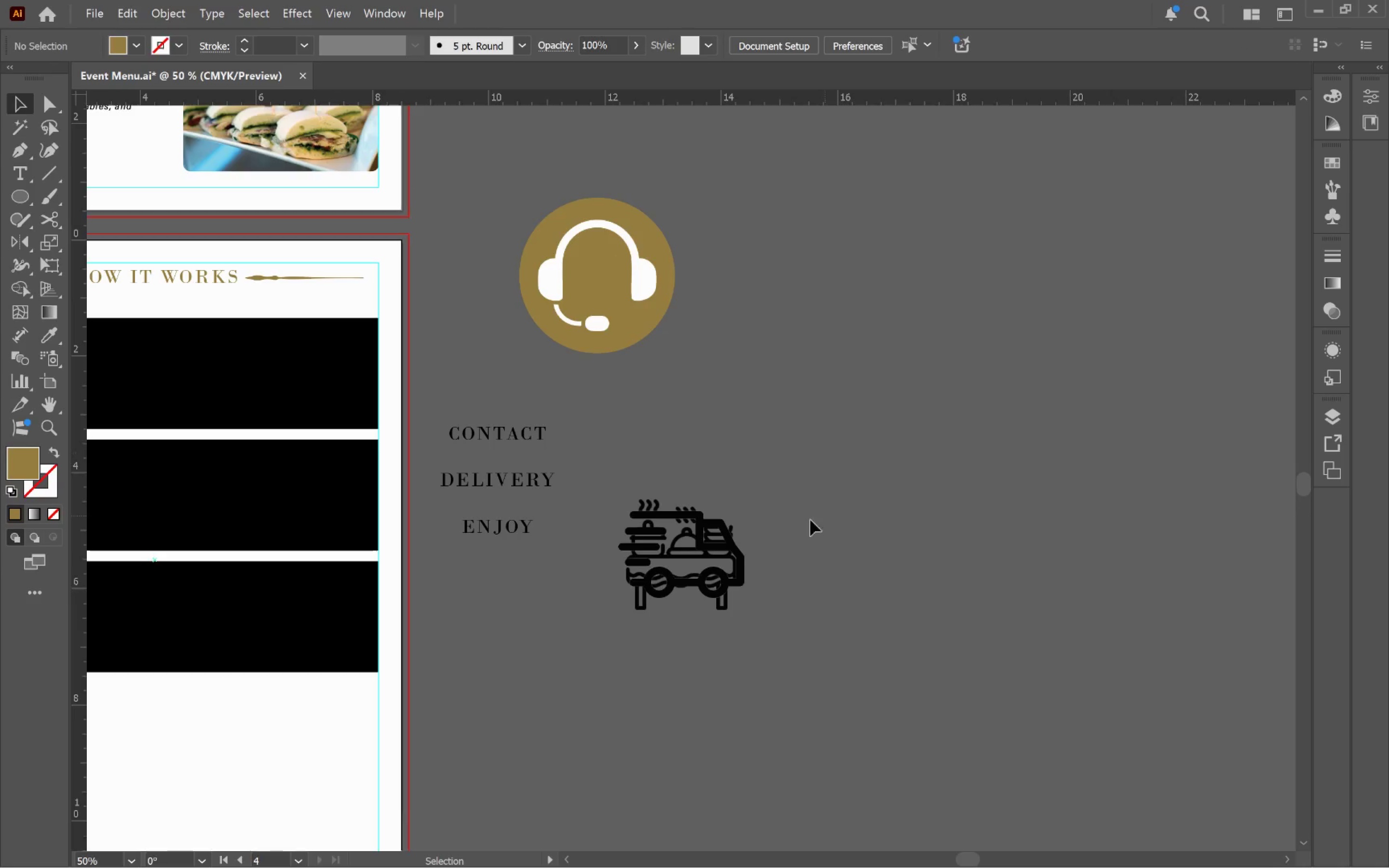 
left_click_drag(start_coordinate=[726, 530], to_coordinate=[934, 355])
 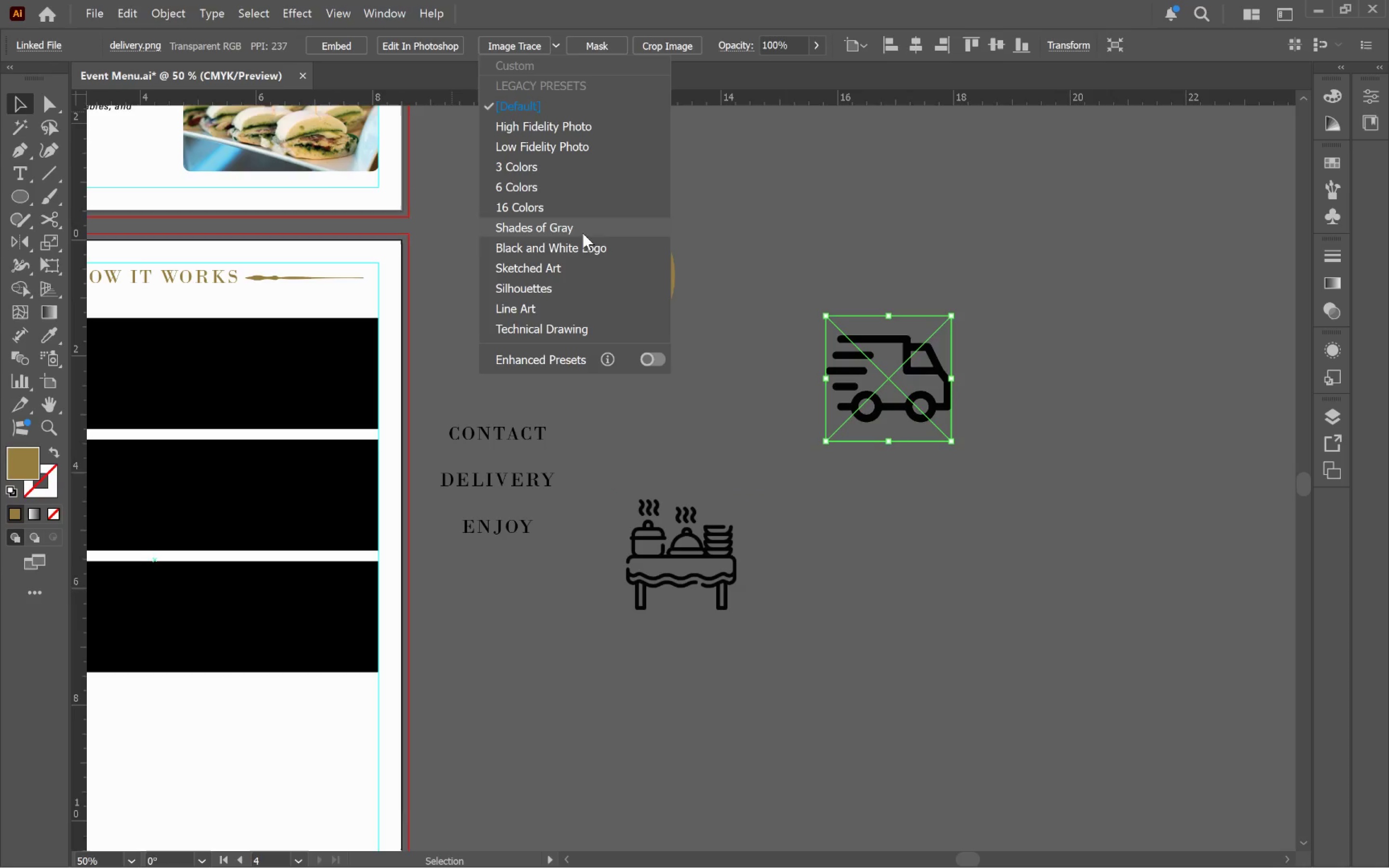 
left_click([579, 264])
 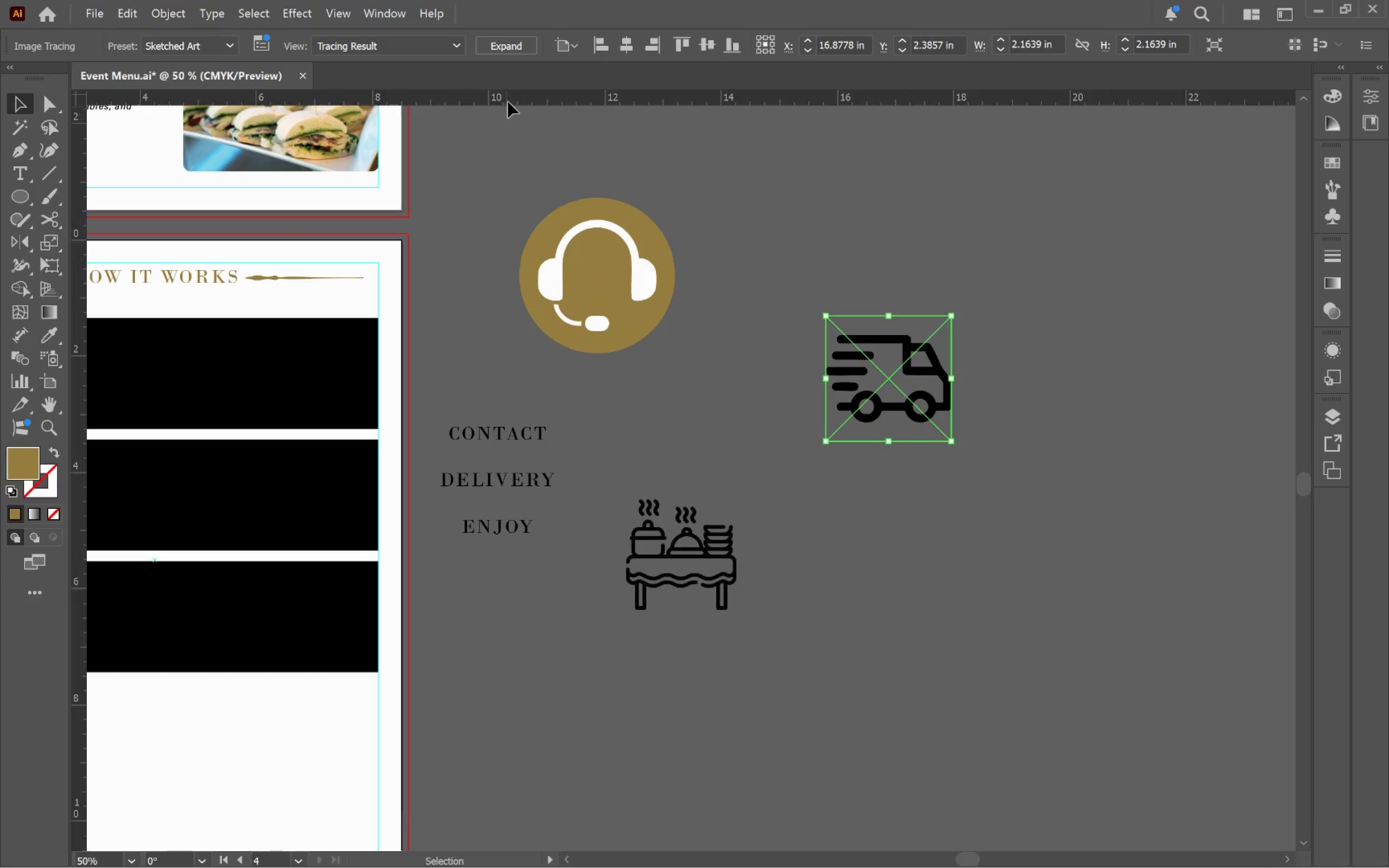 
left_click([519, 36])
 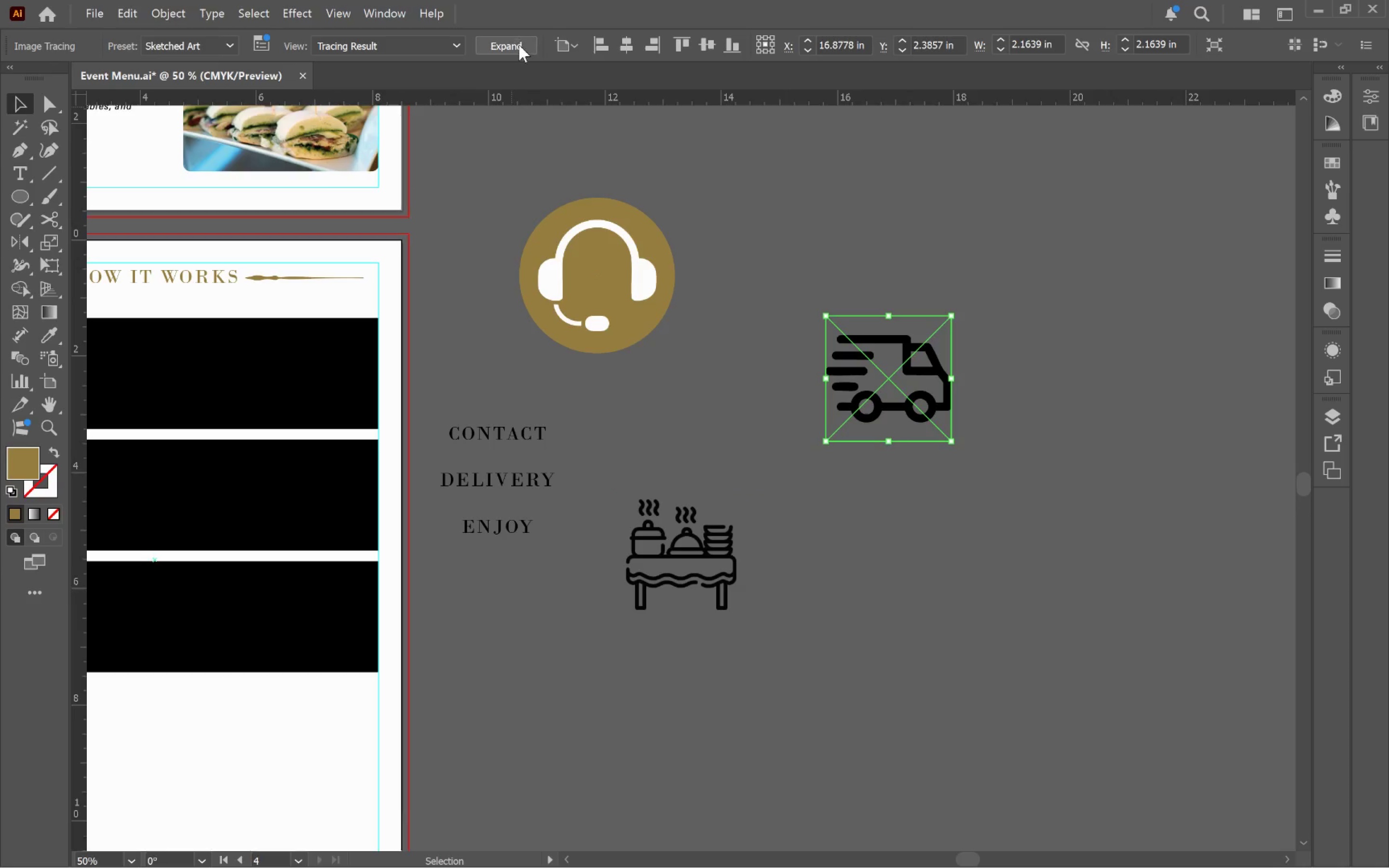 
left_click([517, 48])
 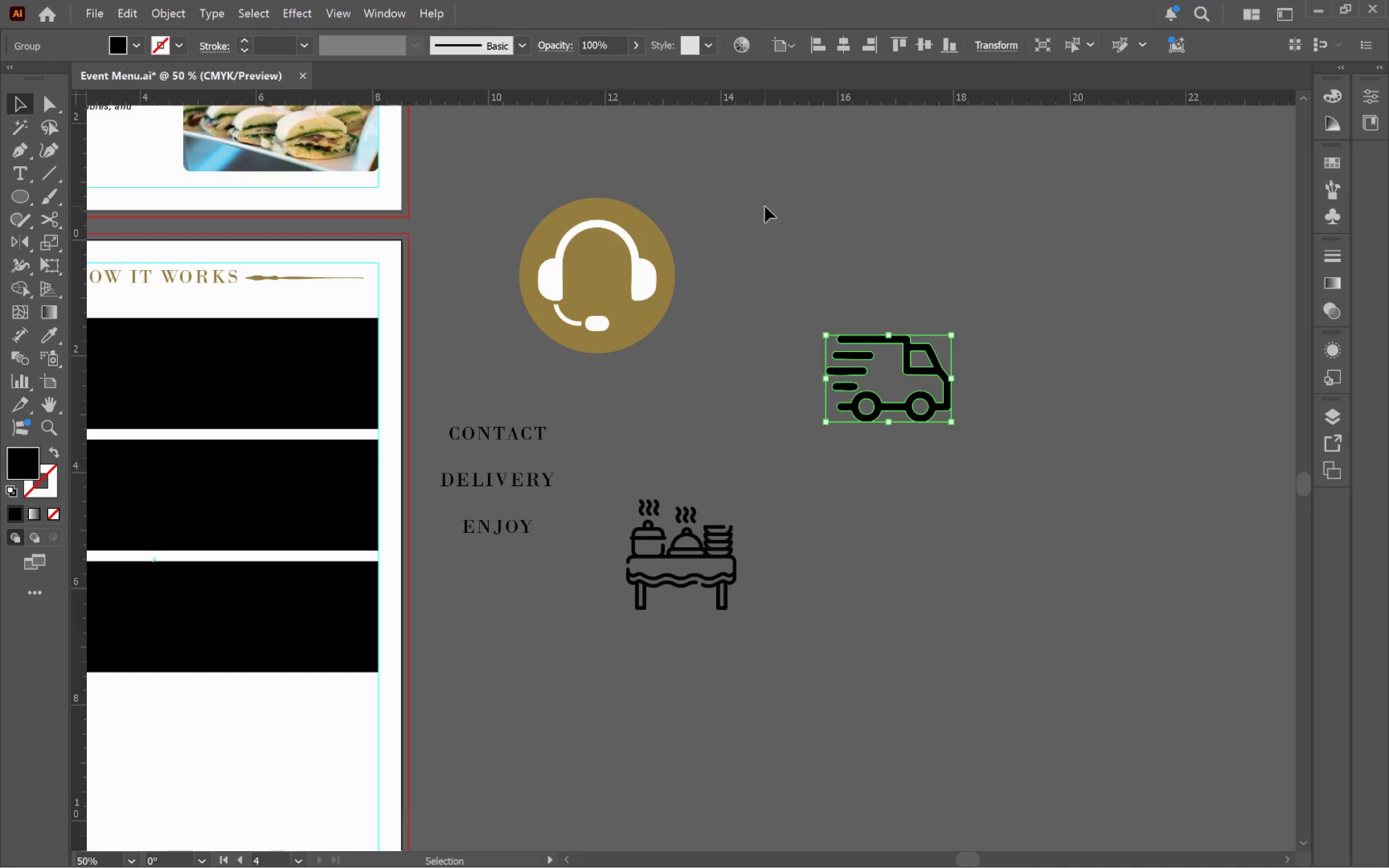 
left_click_drag(start_coordinate=[653, 246], to_coordinate=[910, 239])
 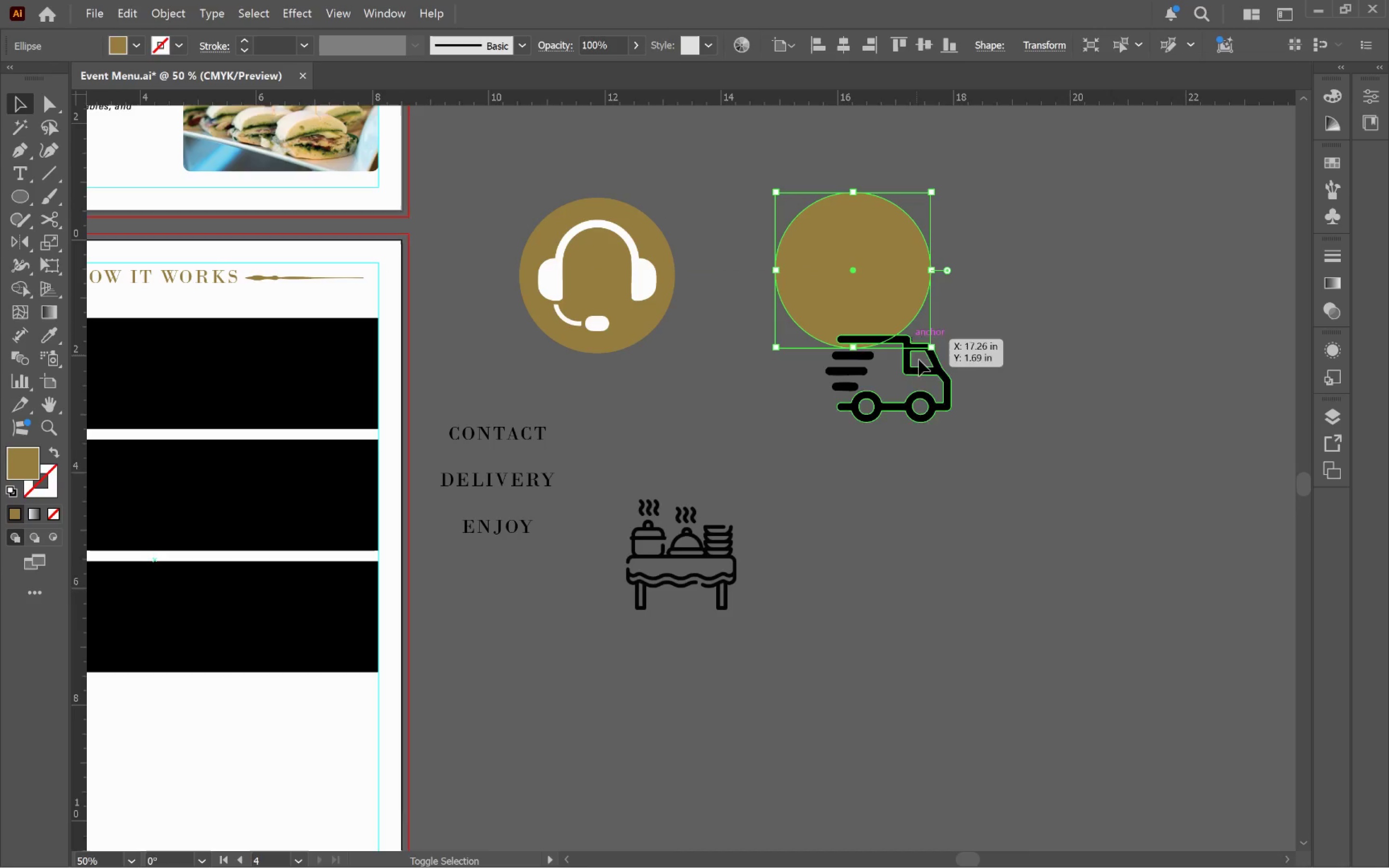 
hold_key(key=AltLeft, duration=0.87)
 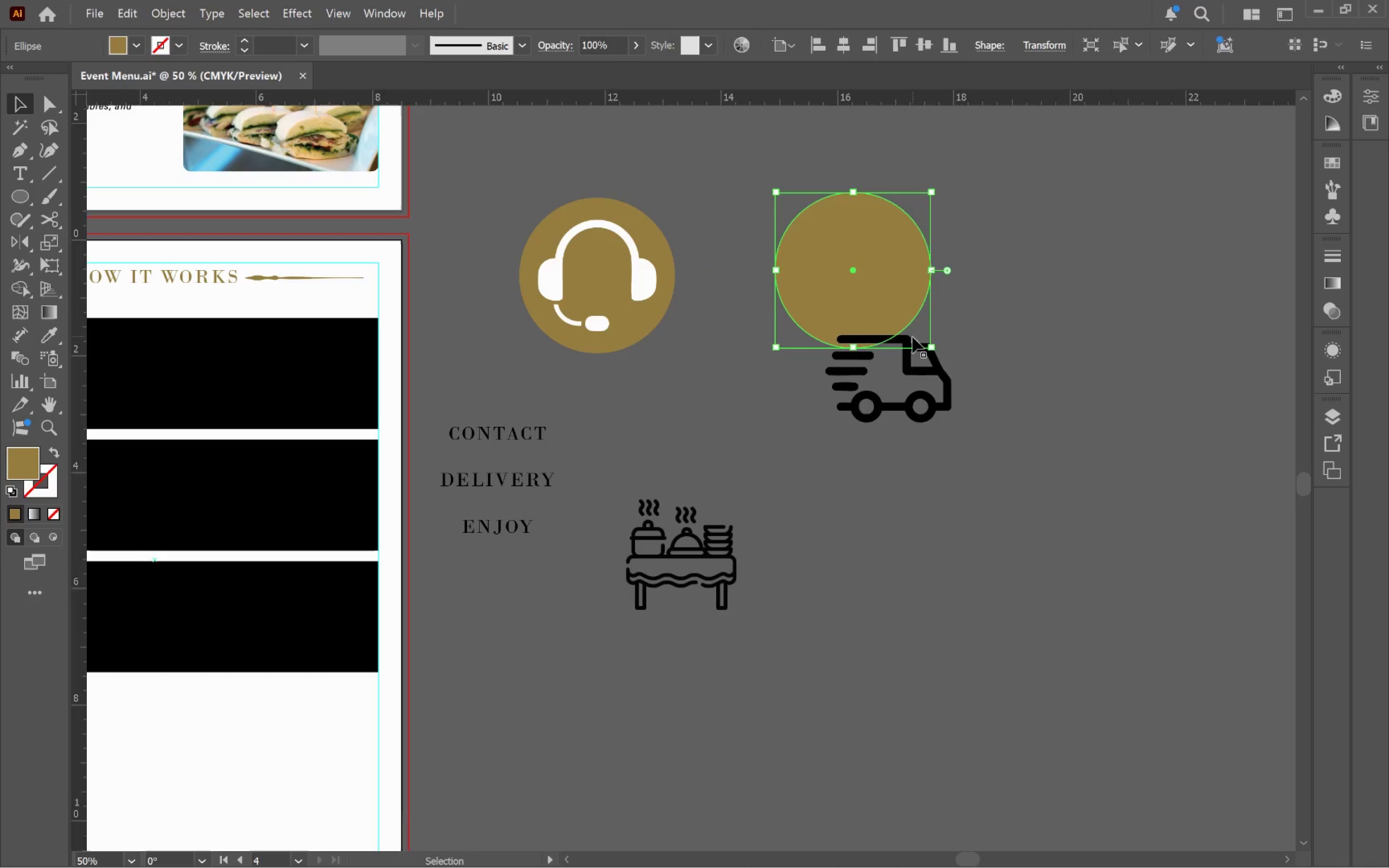 
hold_key(key=ShiftLeft, duration=0.46)
 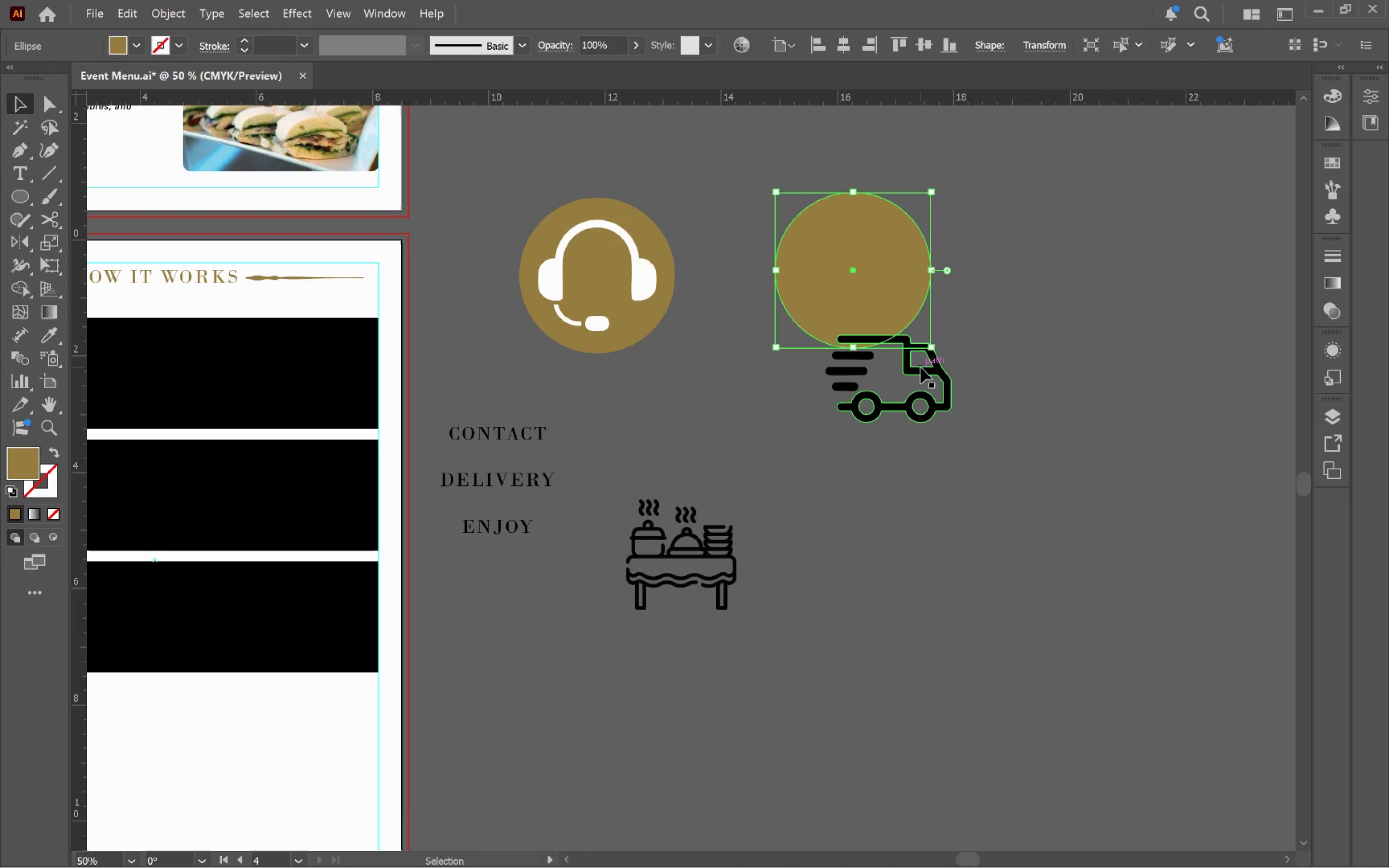 
hold_key(key=ShiftLeft, duration=0.4)
left_click([921, 367])
 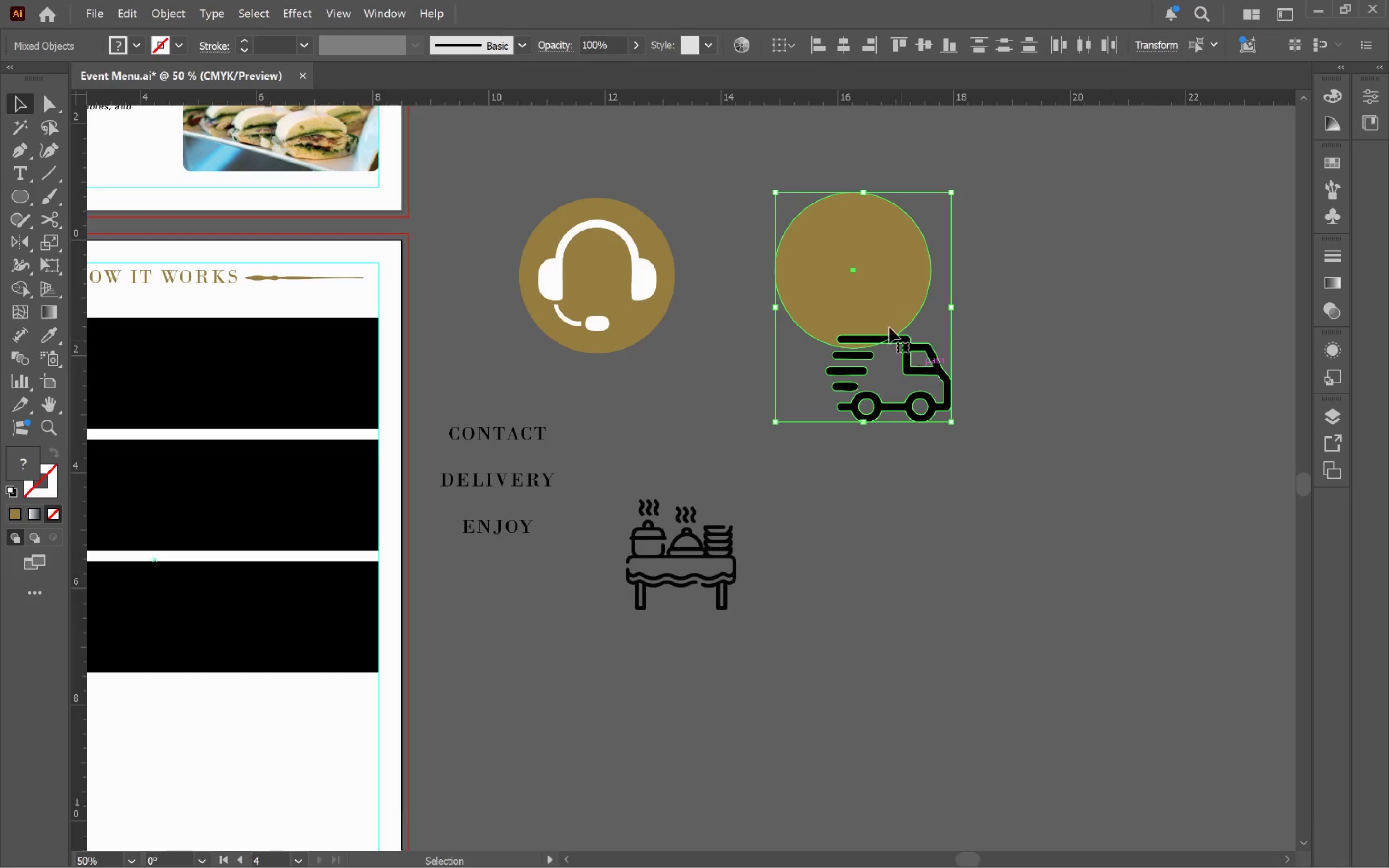 
left_click([878, 285])
 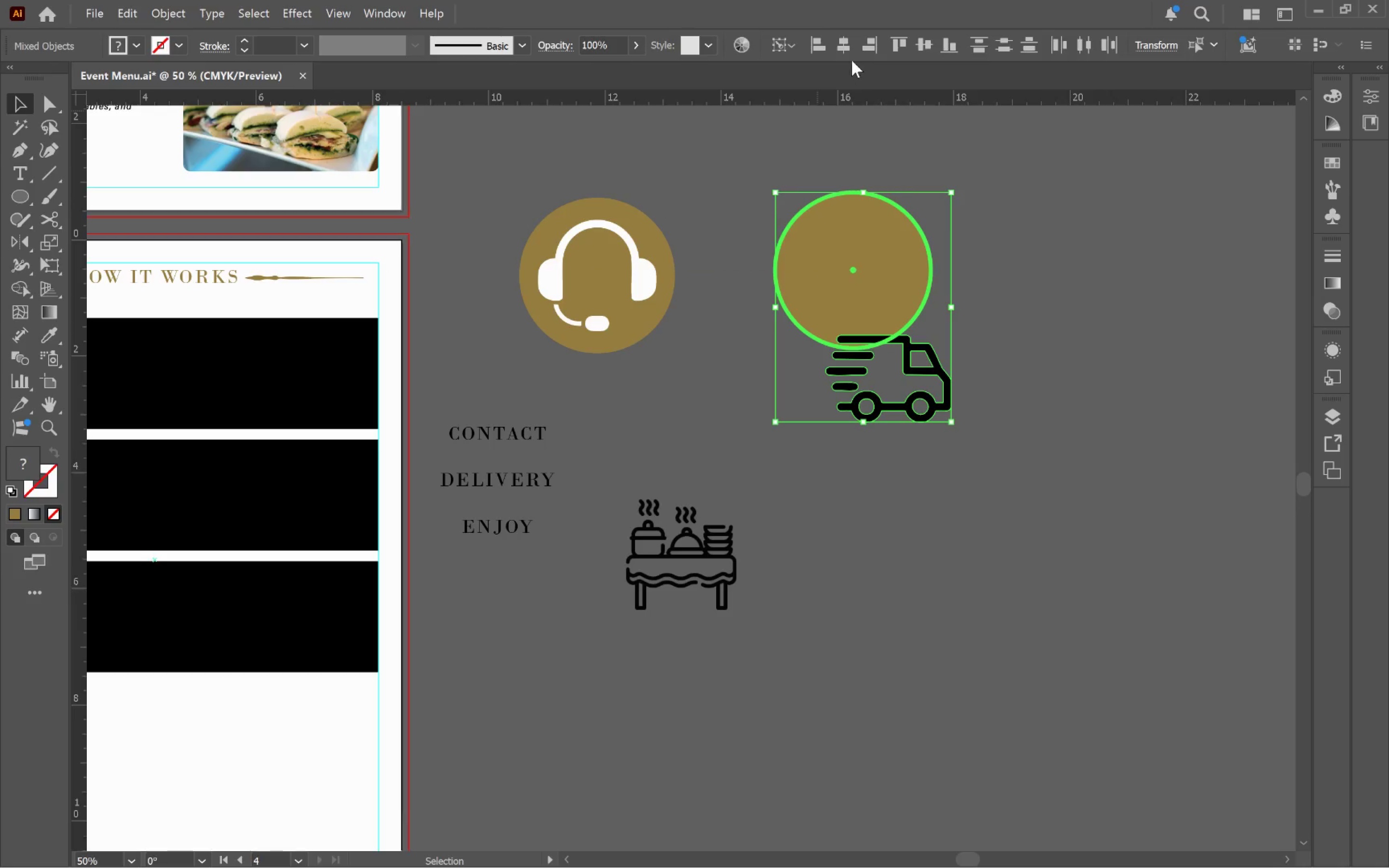 
left_click([844, 51])
 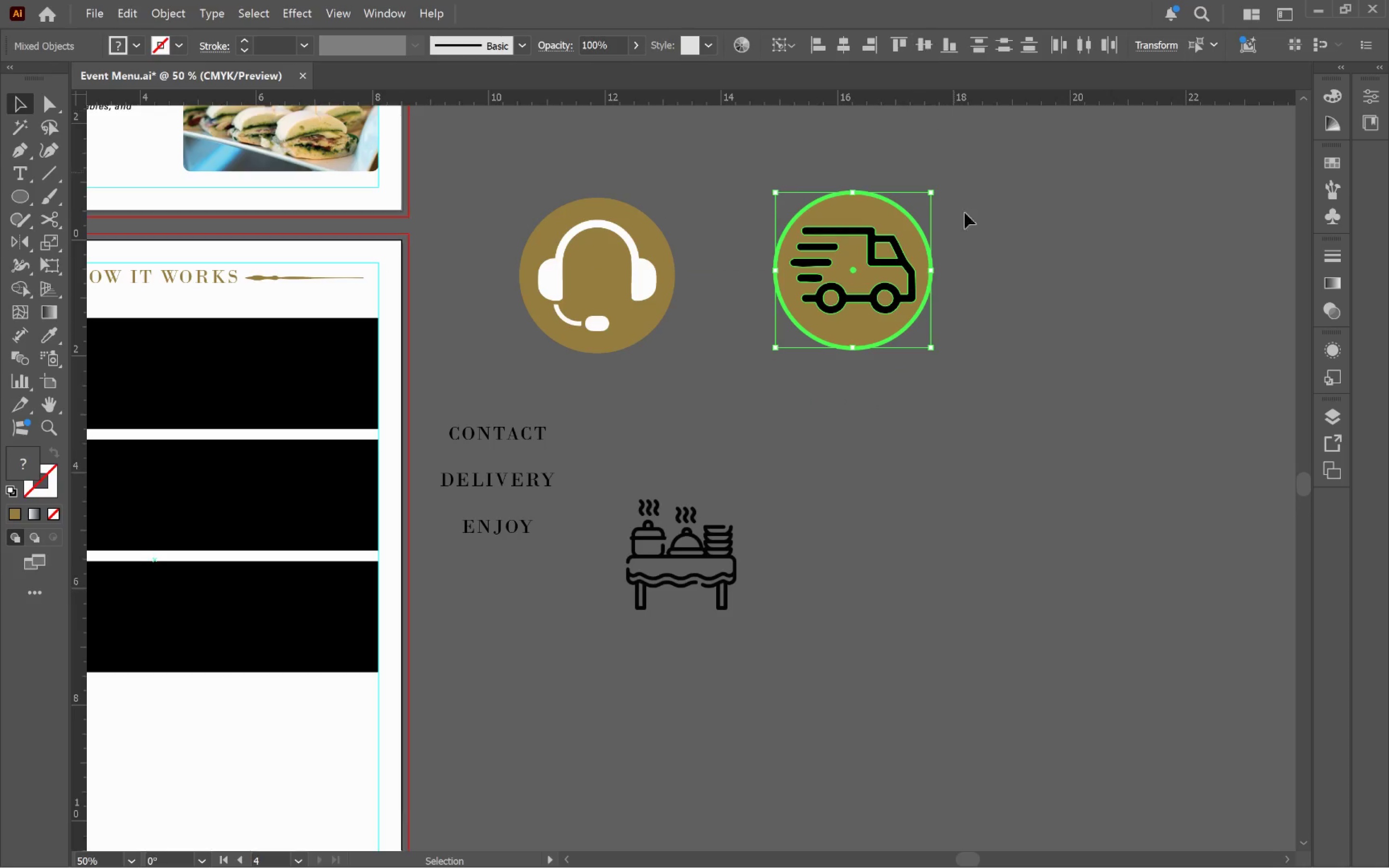 
double_click([990, 317])
 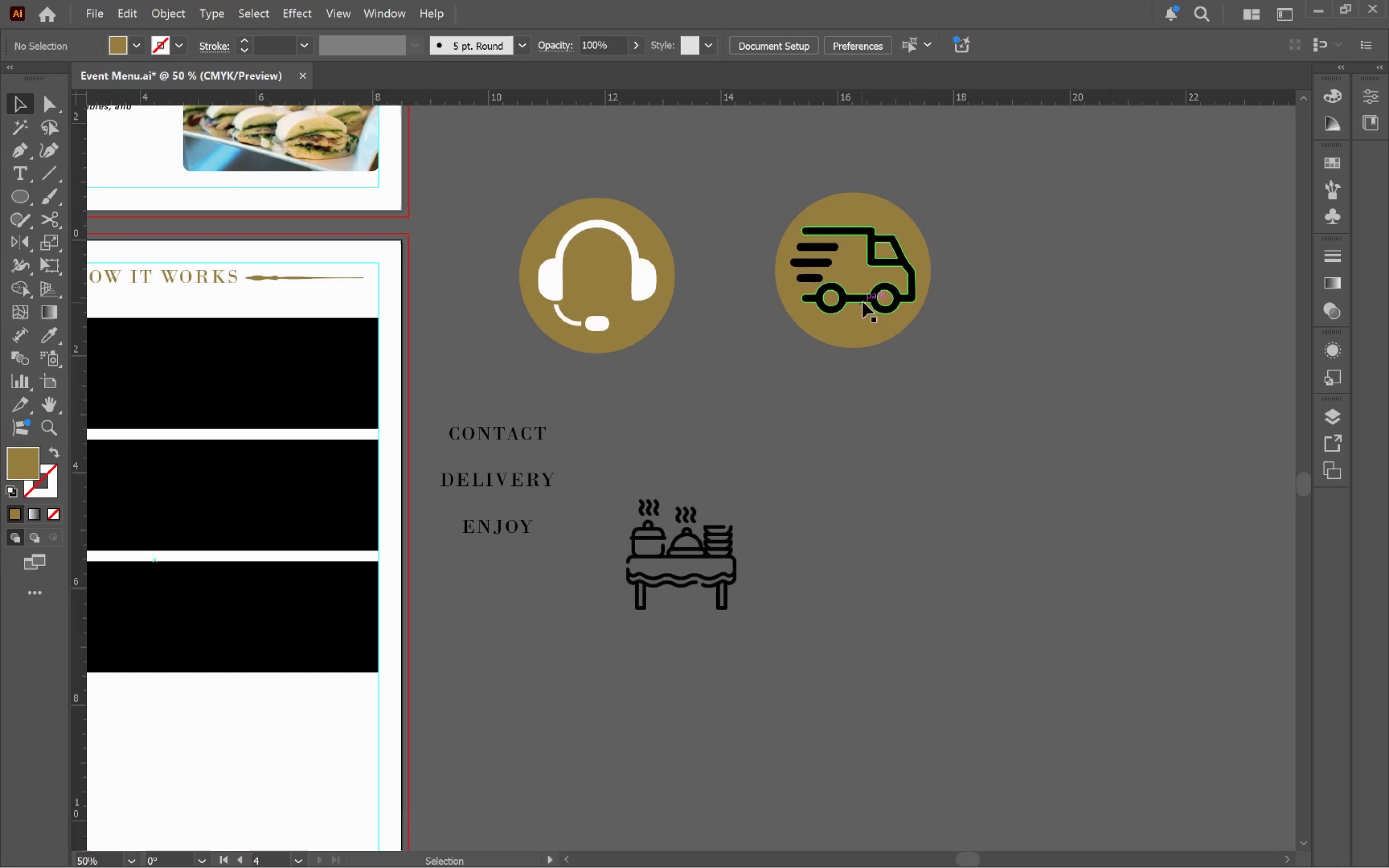 
left_click([865, 301])
 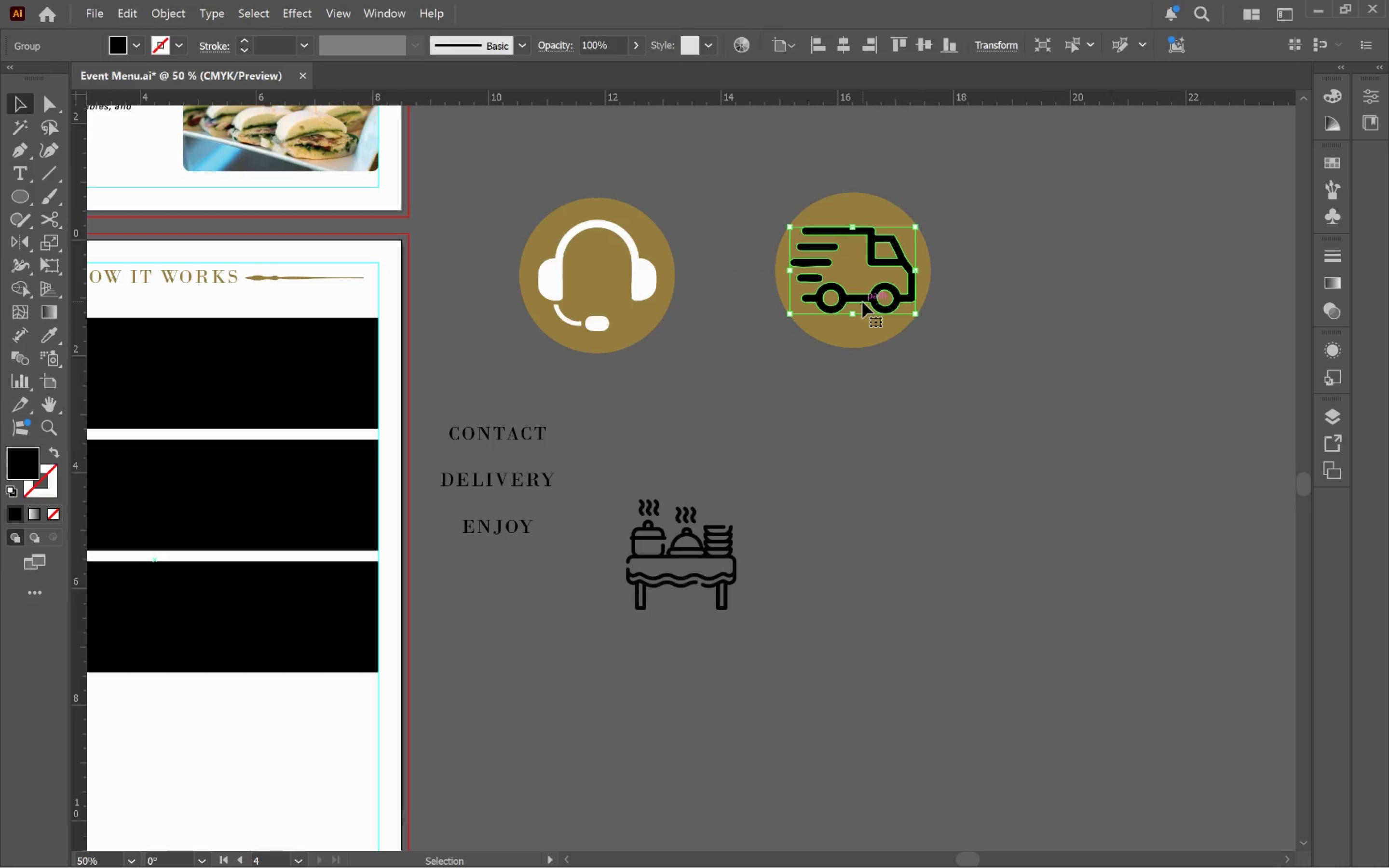 
key(I)
 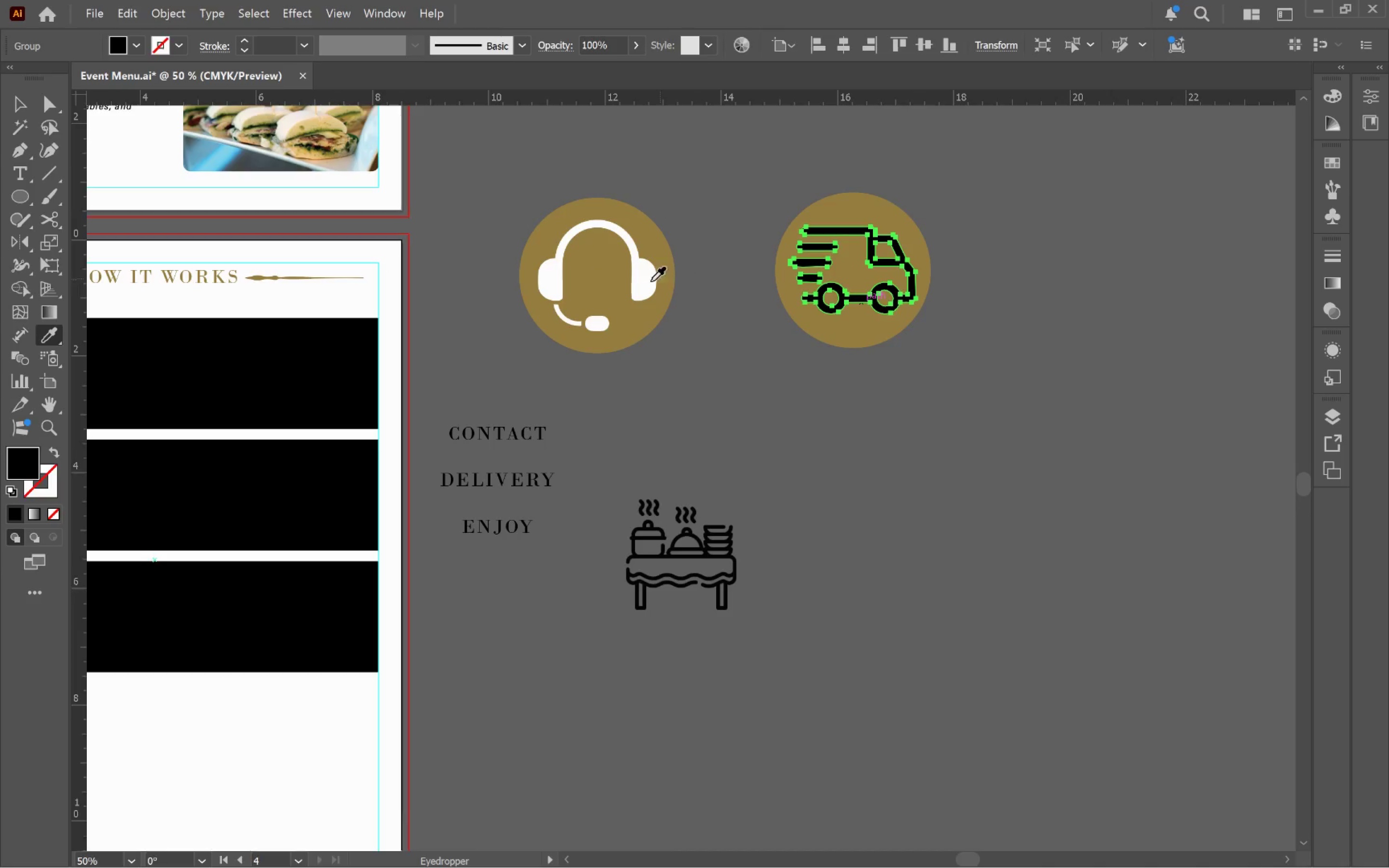 
left_click_drag(start_coordinate=[638, 283], to_coordinate=[954, 466])
 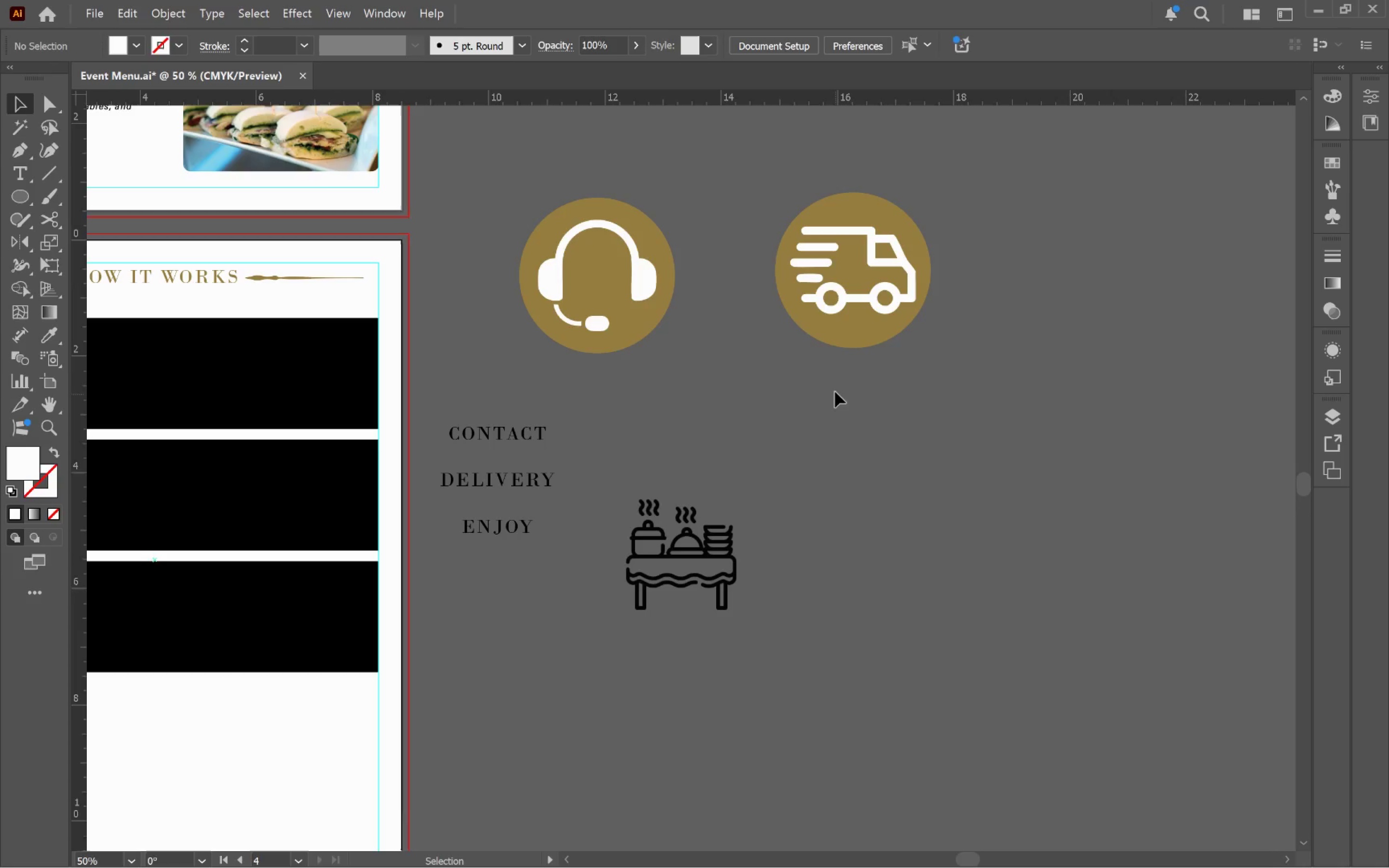 
key(V)
 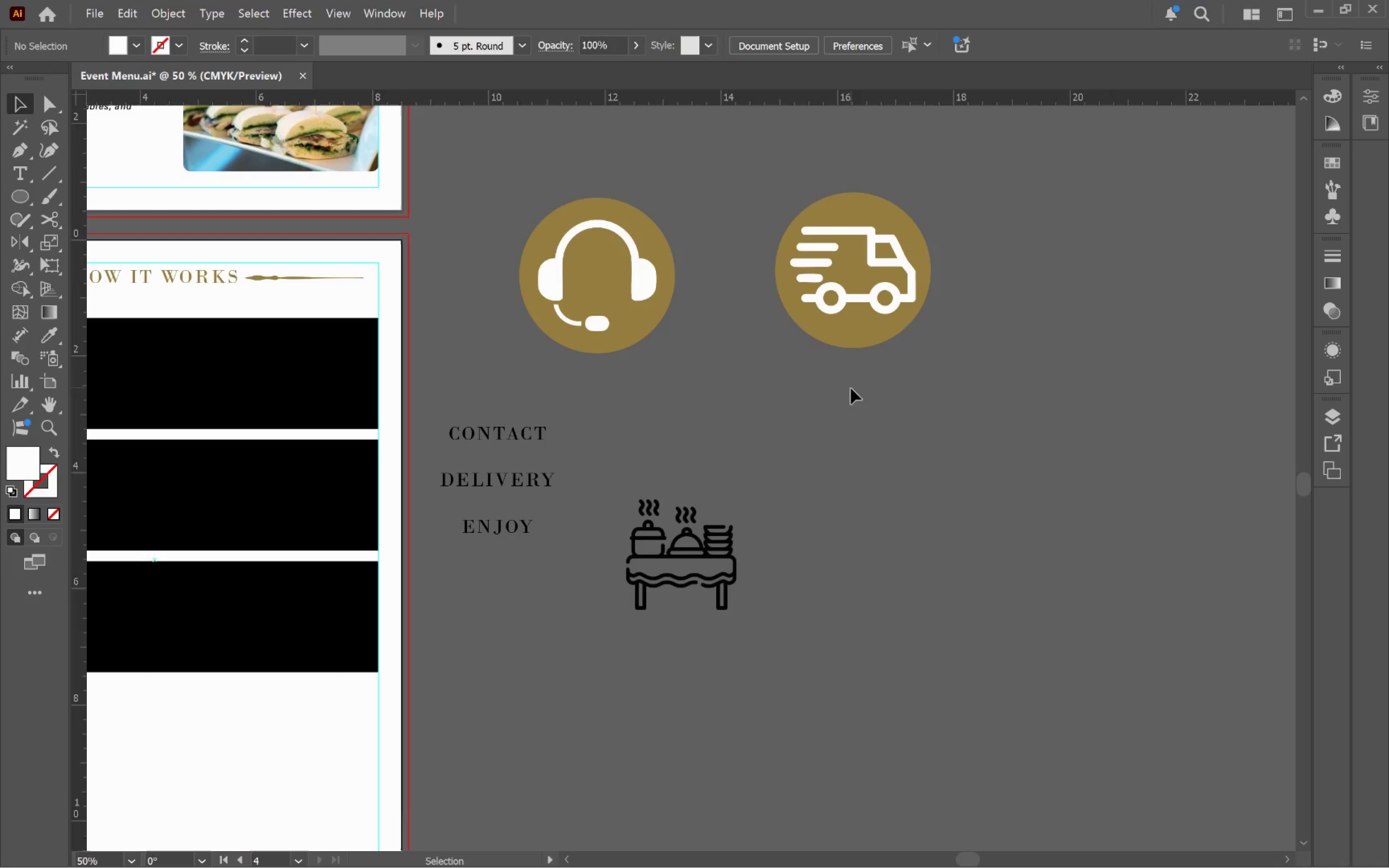 
hold_key(key=AltLeft, duration=0.48)
scroll: coordinate [872, 292], scroll_direction: up, amount: 1.0
 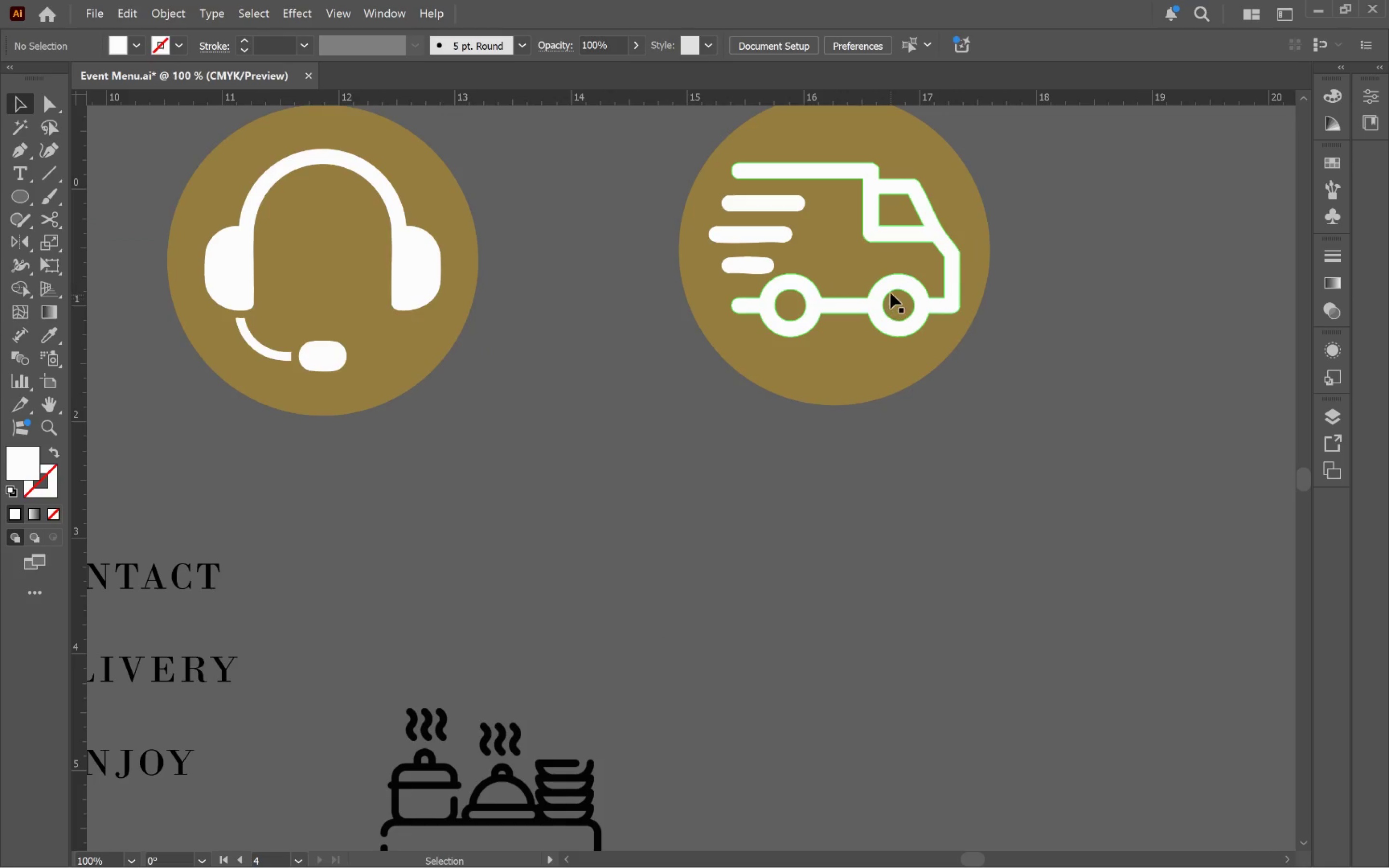 
left_click([885, 284])
 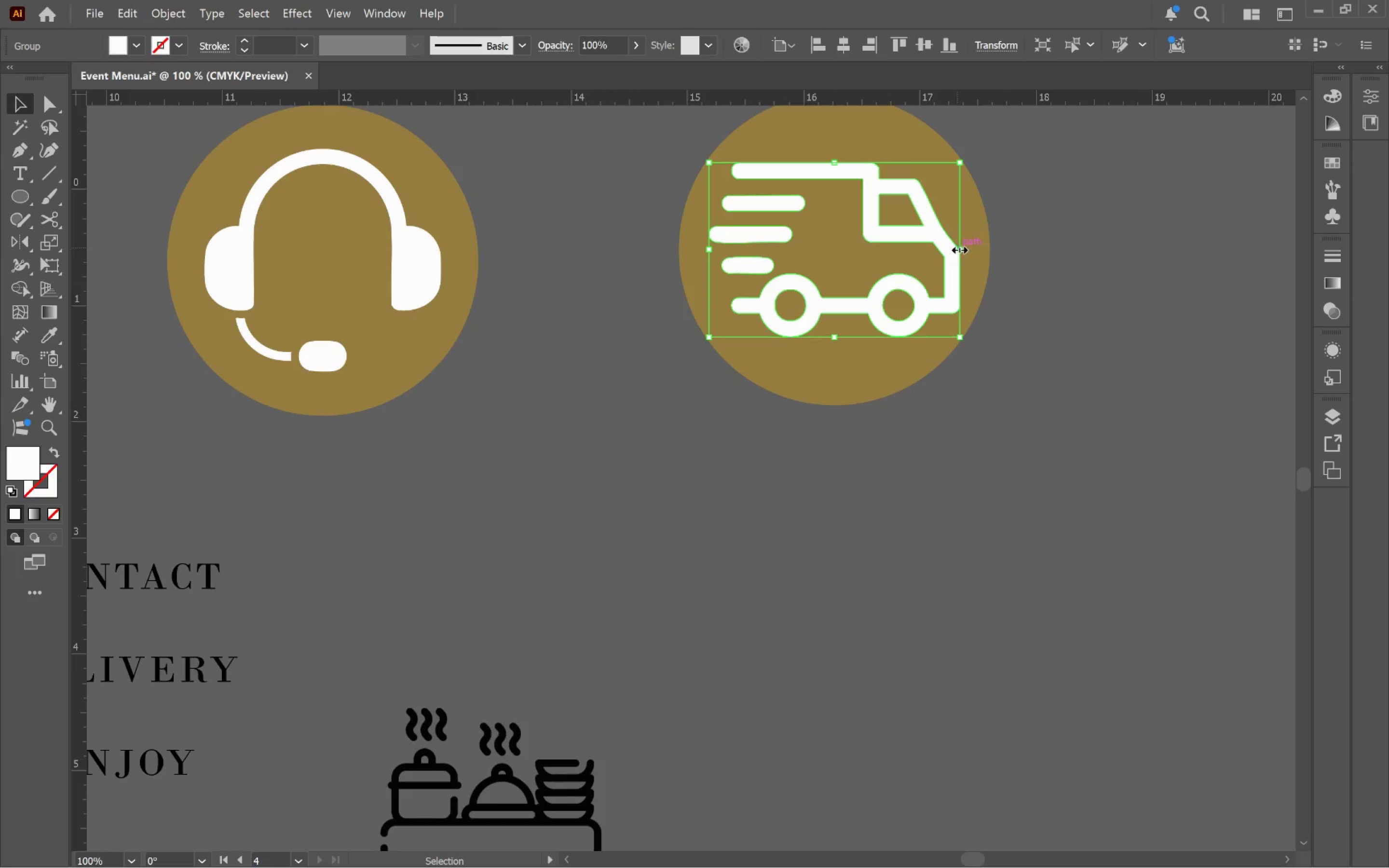 
left_click_drag(start_coordinate=[958, 248], to_coordinate=[948, 244])
 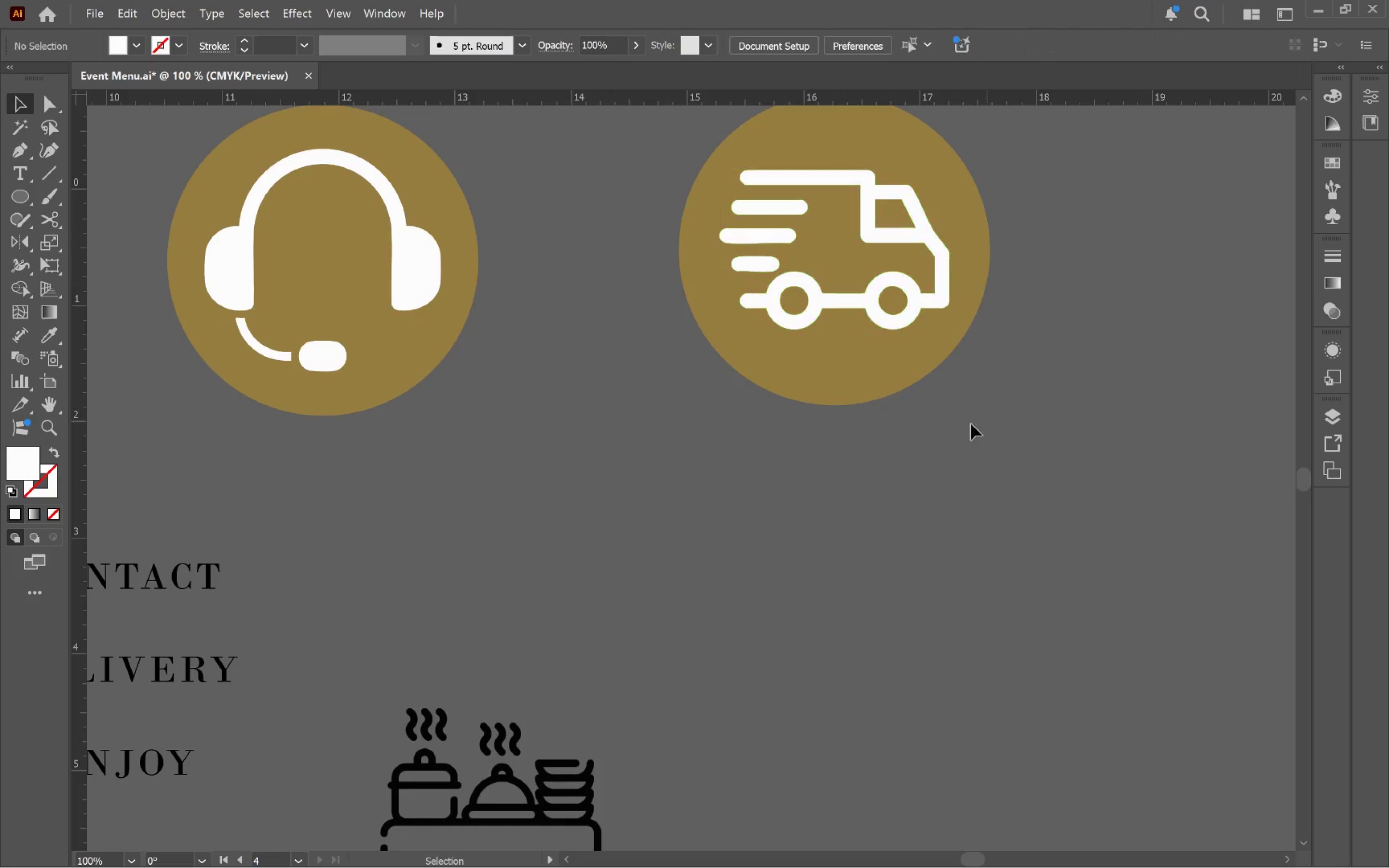 
hold_key(key=AltLeft, duration=2.4)
 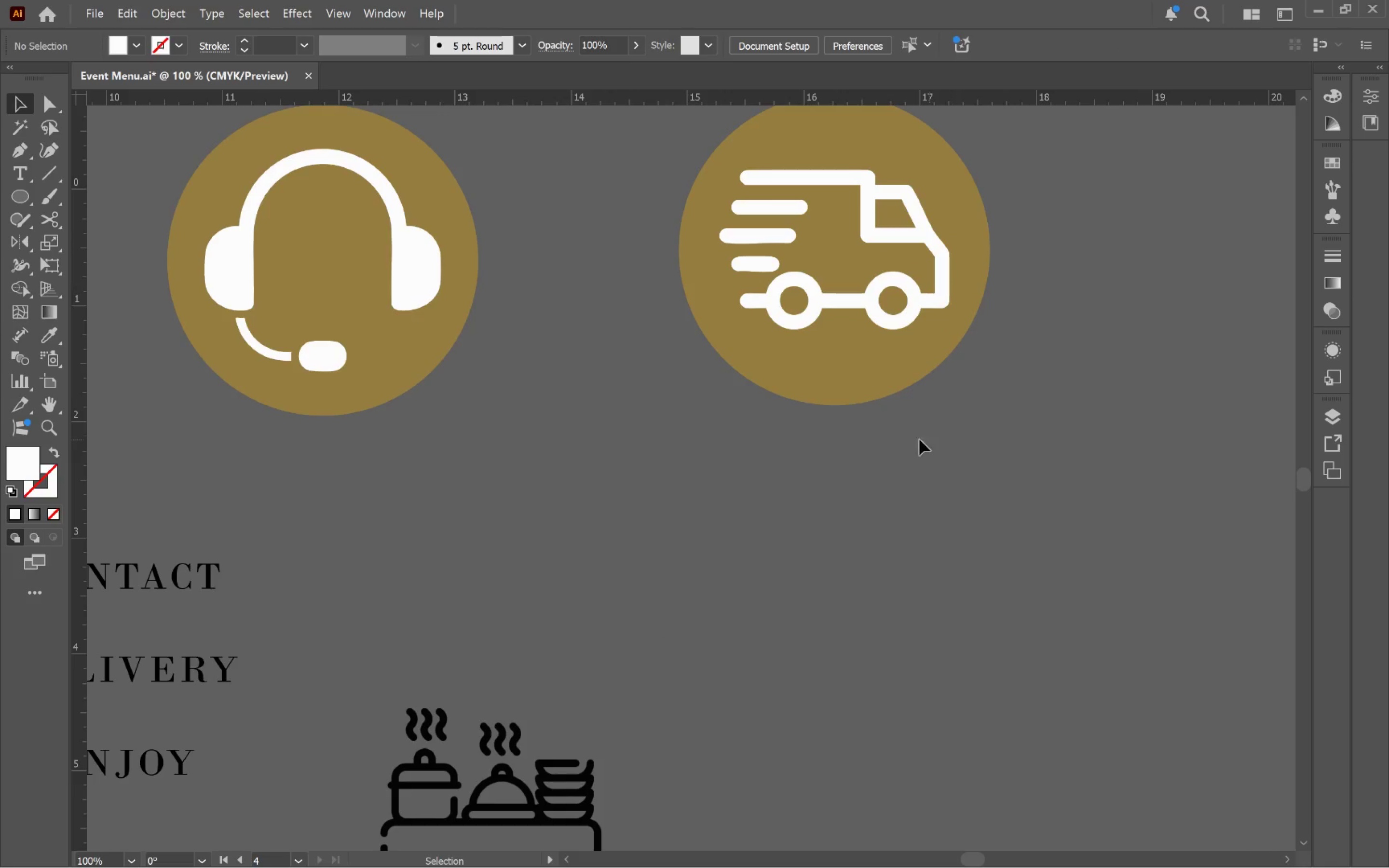 
hold_key(key=ShiftLeft, duration=2.33)
 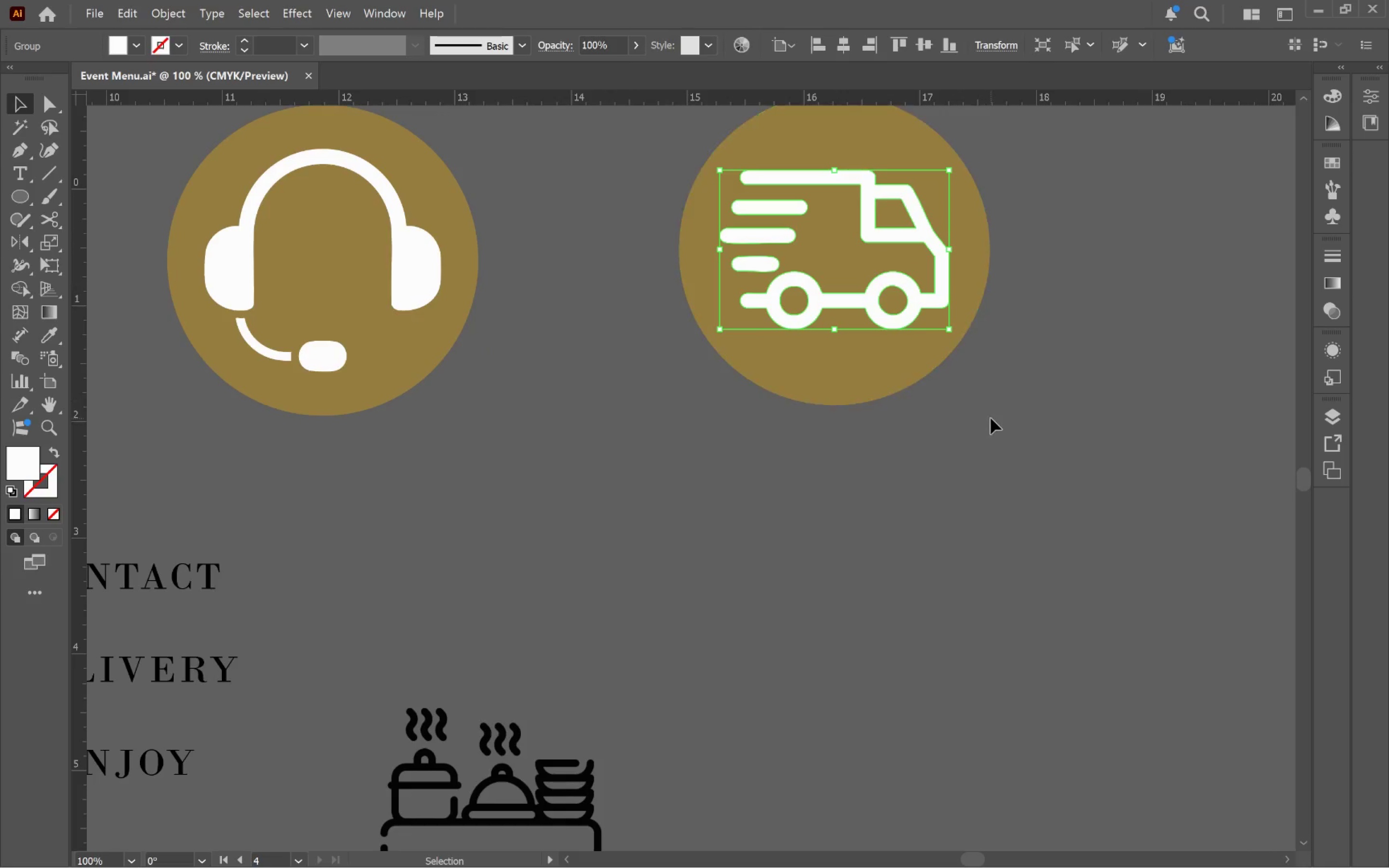 
left_click([991, 418])
 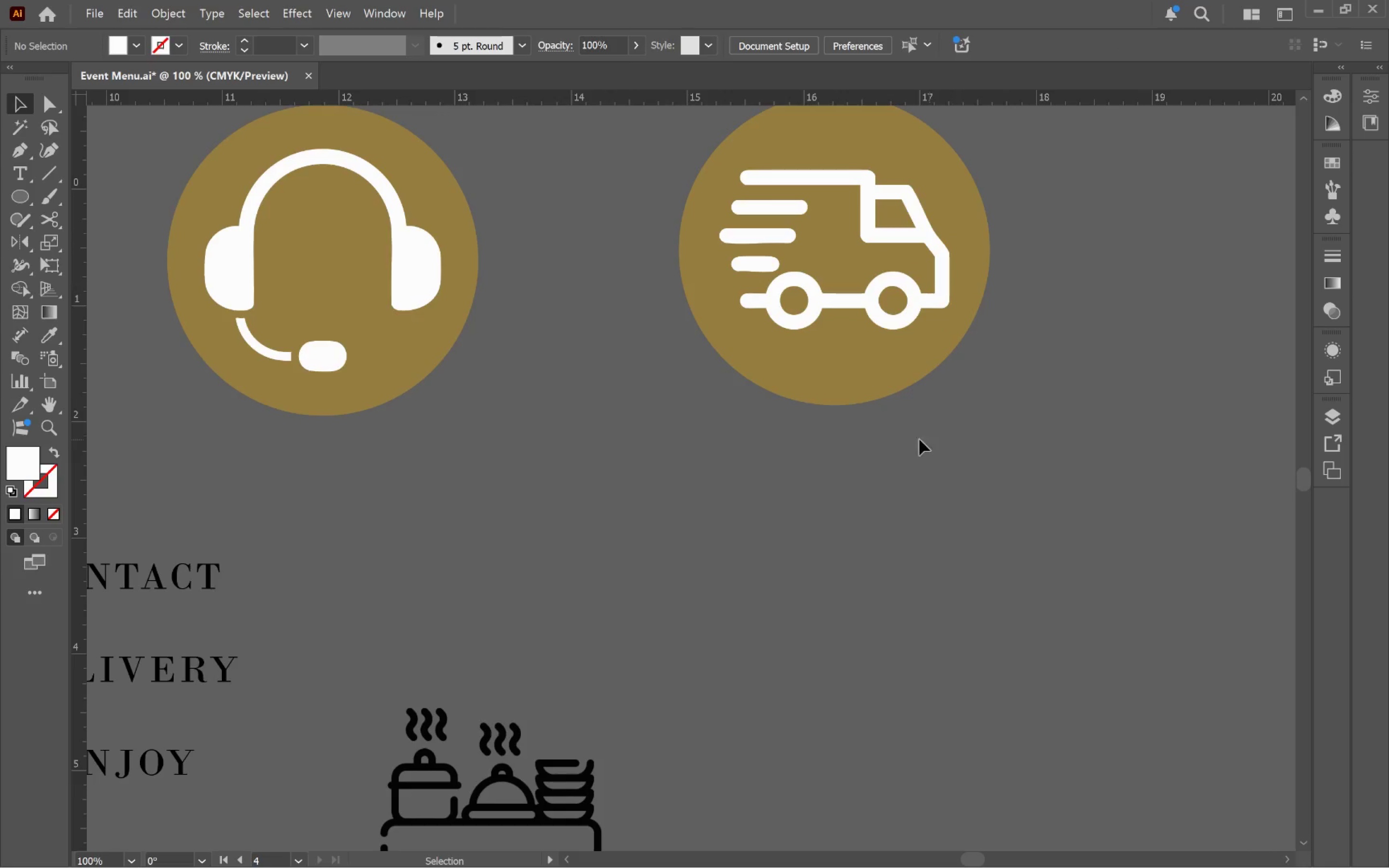 
hold_key(key=AltLeft, duration=0.54)
scroll: coordinate [907, 436], scroll_direction: down, amount: 1.0
 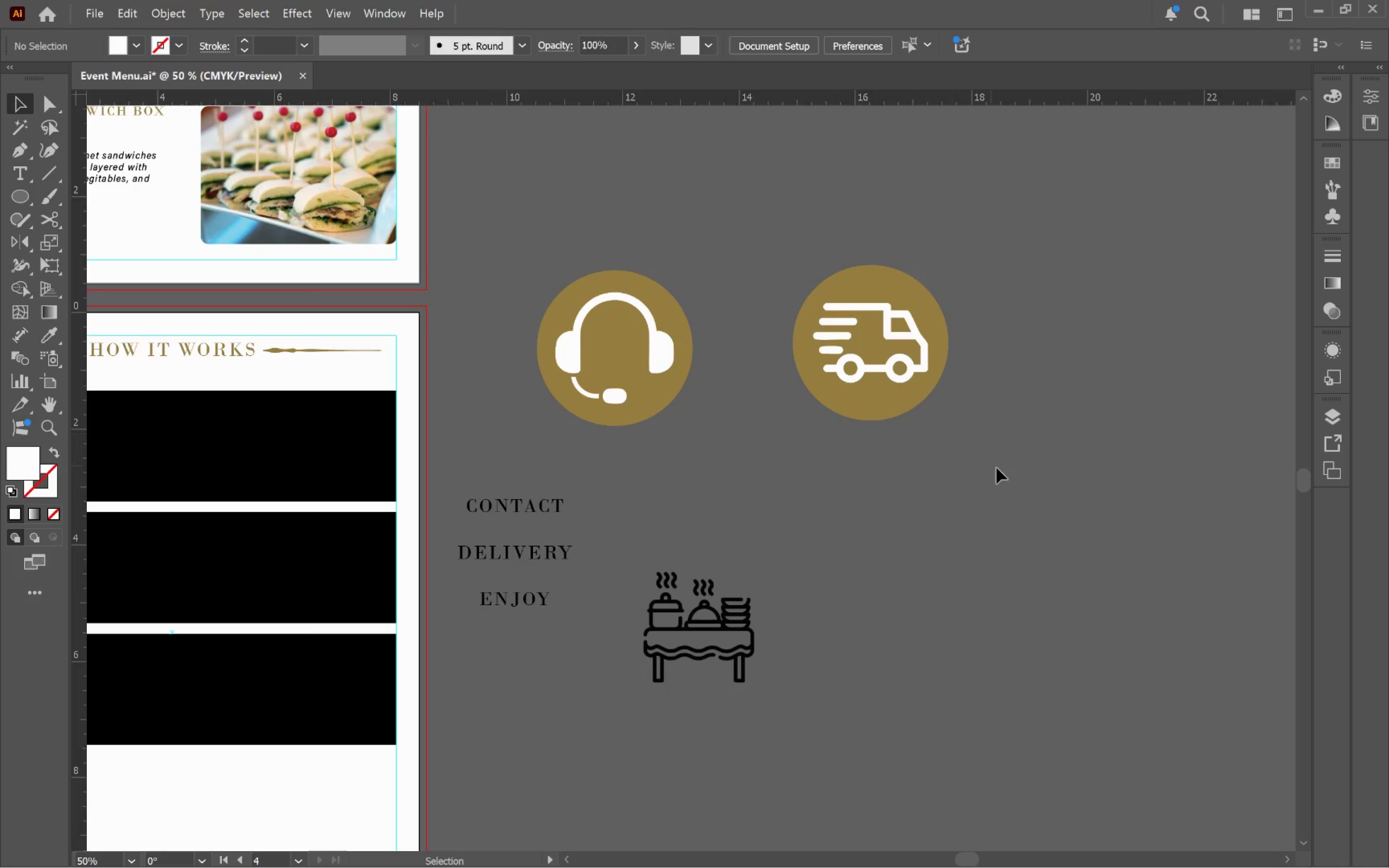 
left_click_drag(start_coordinate=[999, 468], to_coordinate=[851, 347])
 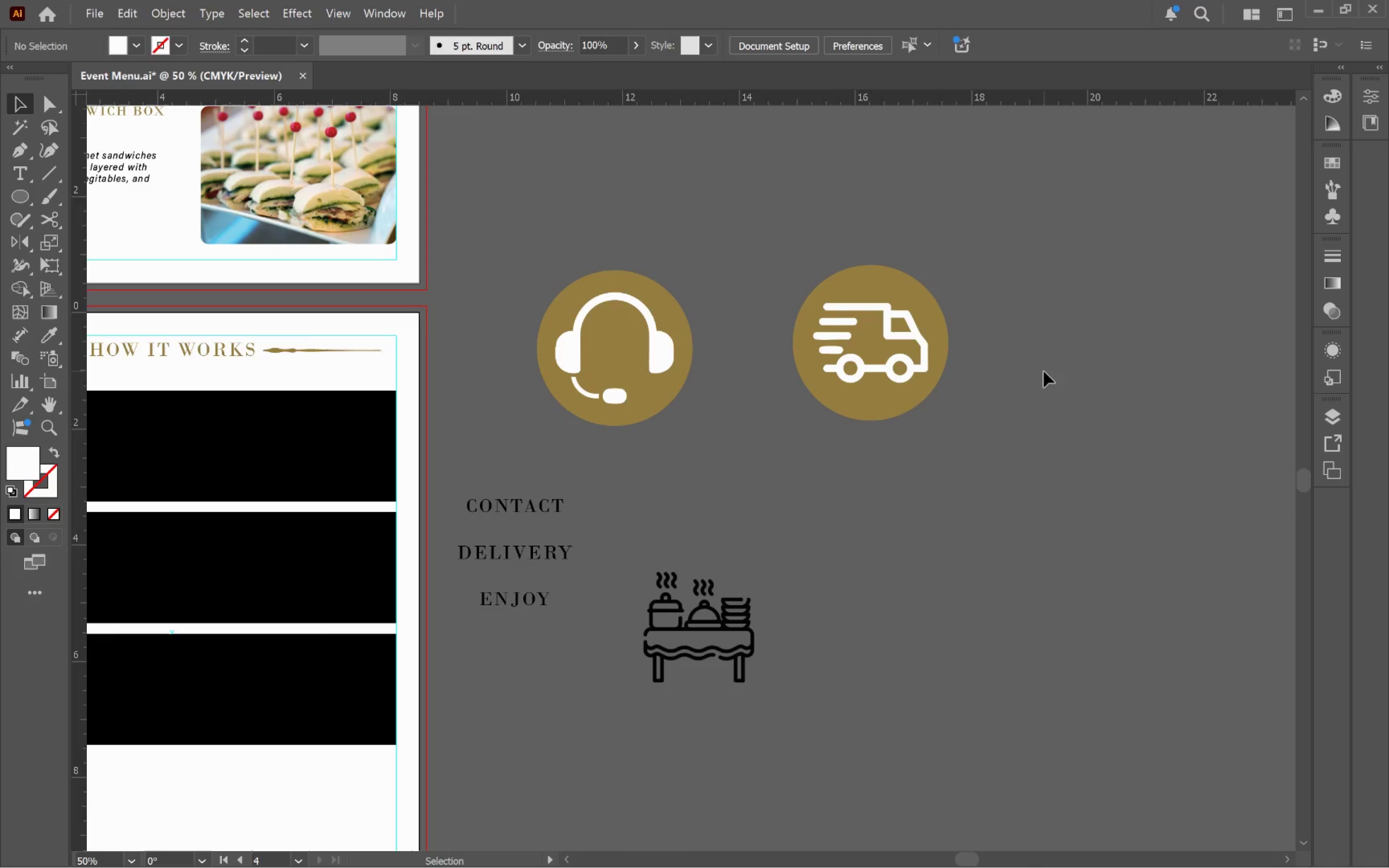 
left_click_drag(start_coordinate=[701, 633], to_coordinate=[1029, 566])
 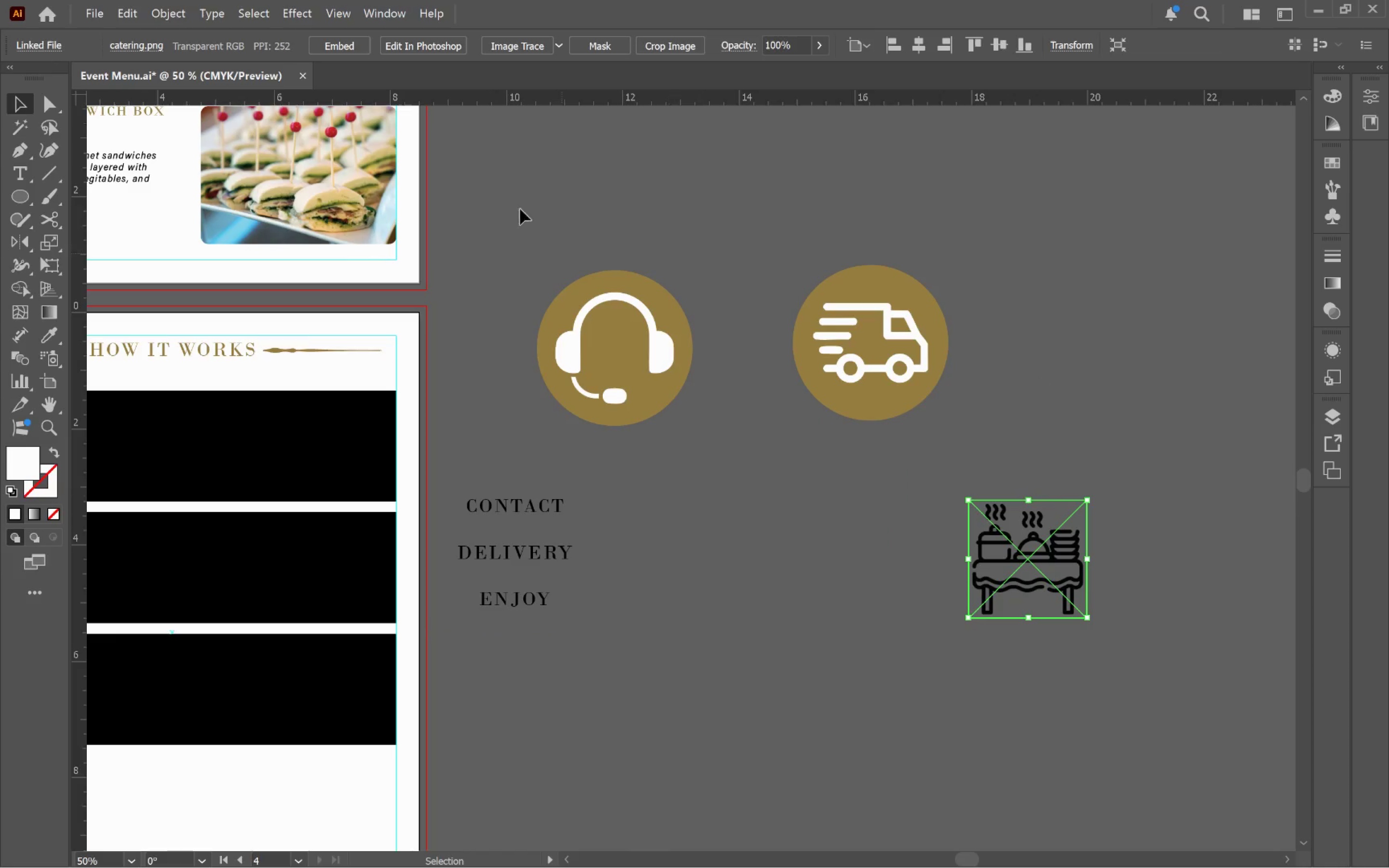 
left_click([557, 46])
 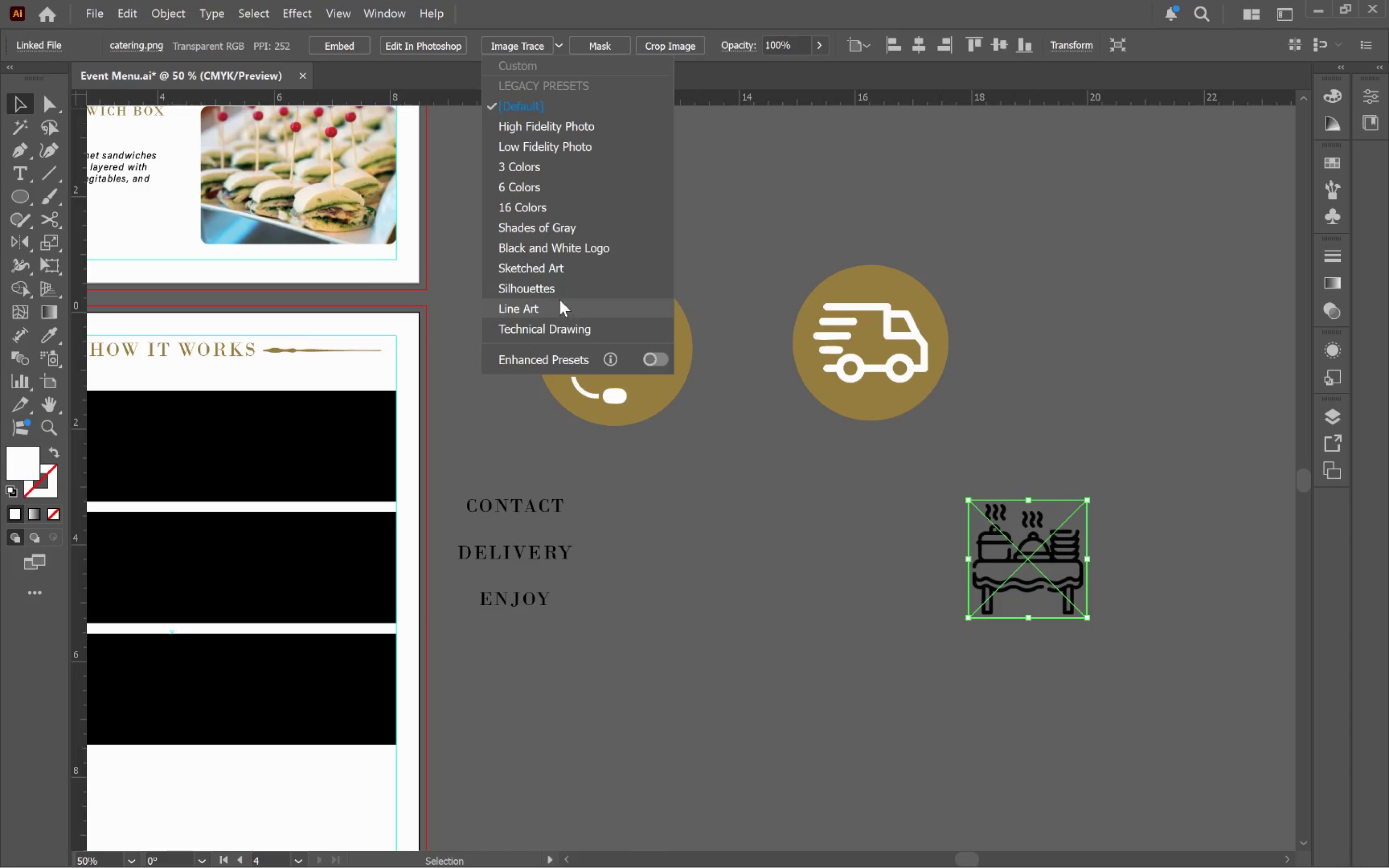 
left_click([557, 292])
 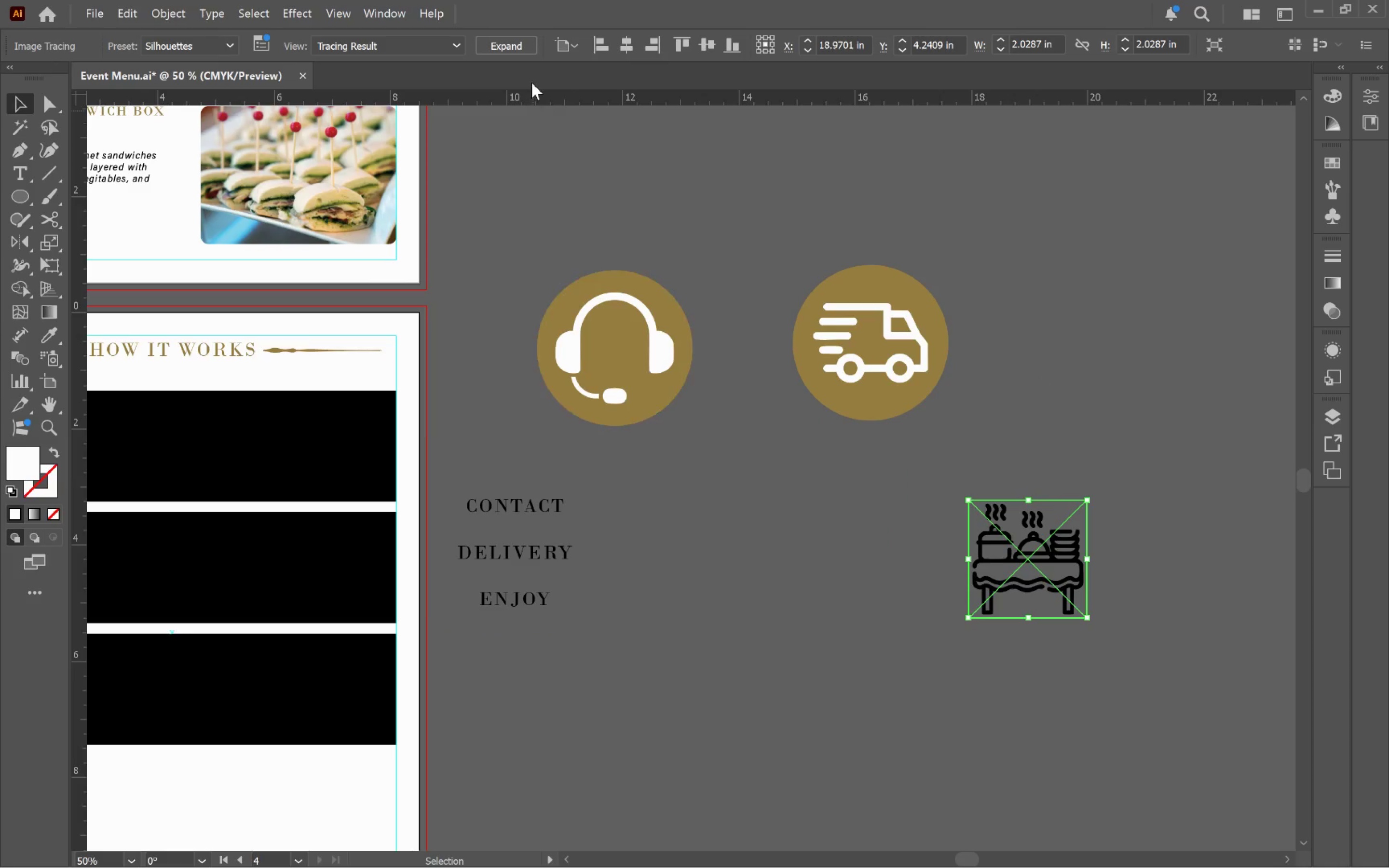 
left_click([512, 48])
 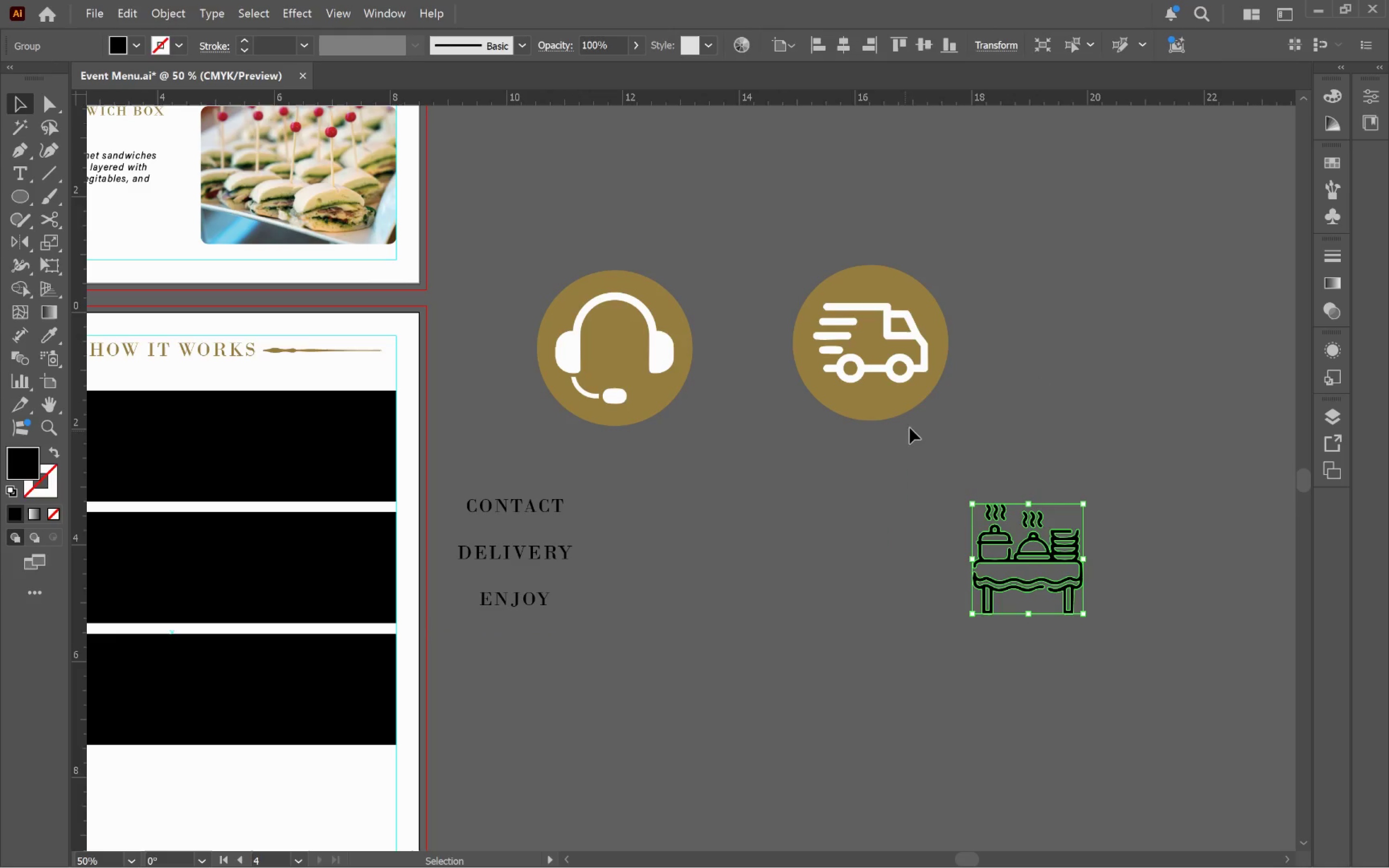 
hold_key(key=AltLeft, duration=1.62)
left_click_drag(start_coordinate=[881, 409], to_coordinate=[1135, 419])
 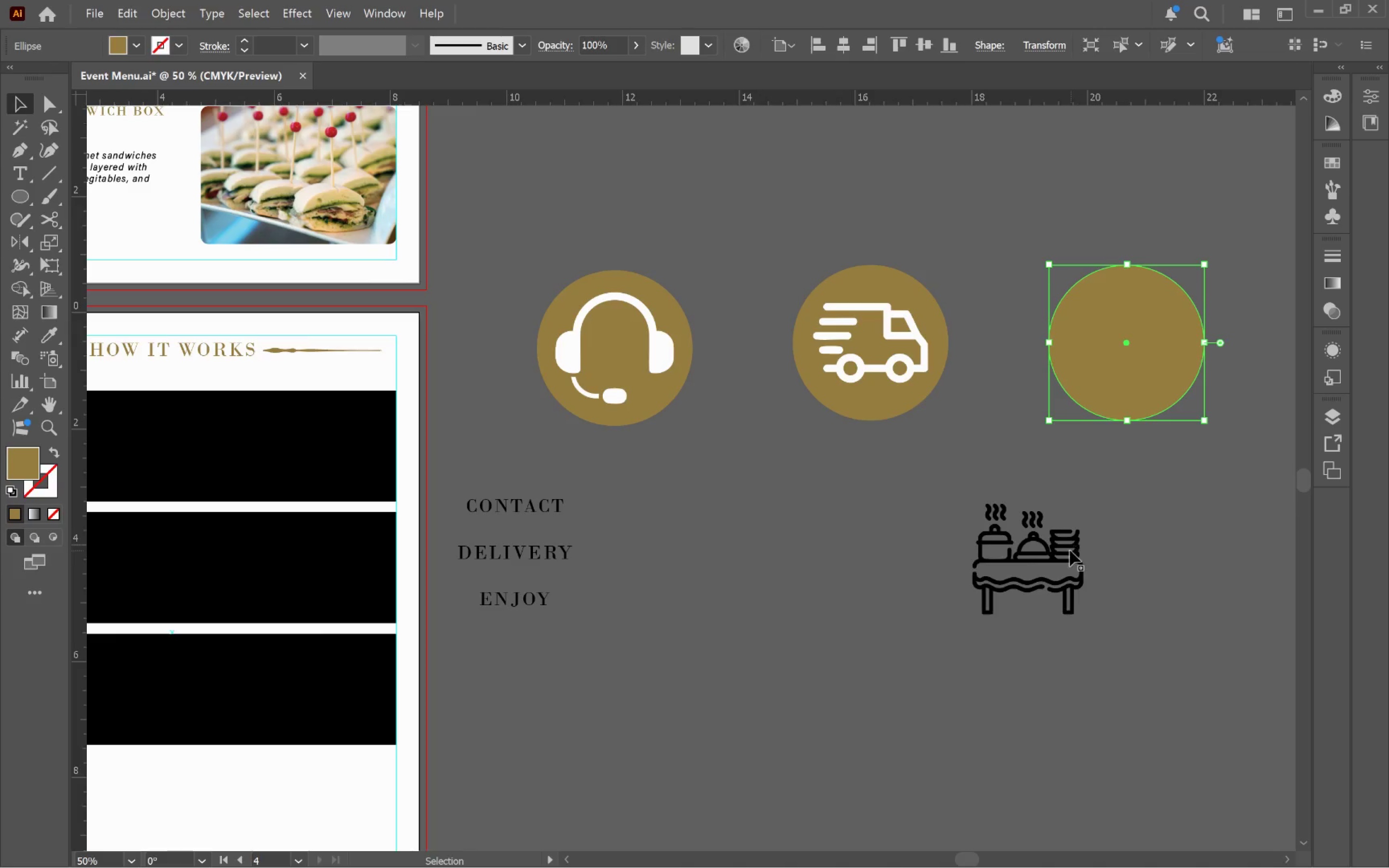 
hold_key(key=ShiftLeft, duration=1.54)
 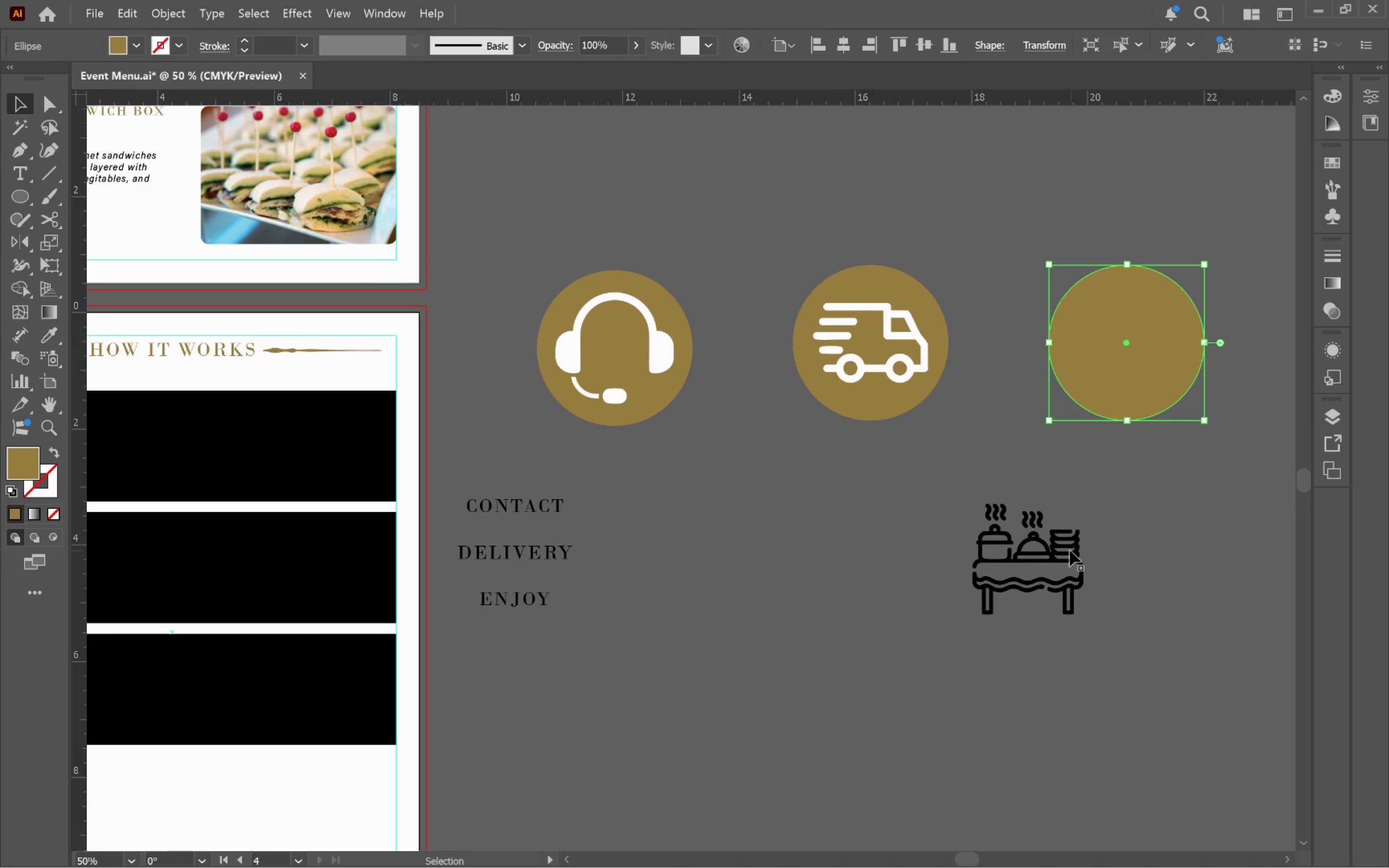 
hold_key(key=ShiftLeft, duration=0.82)
left_click([1070, 551])
 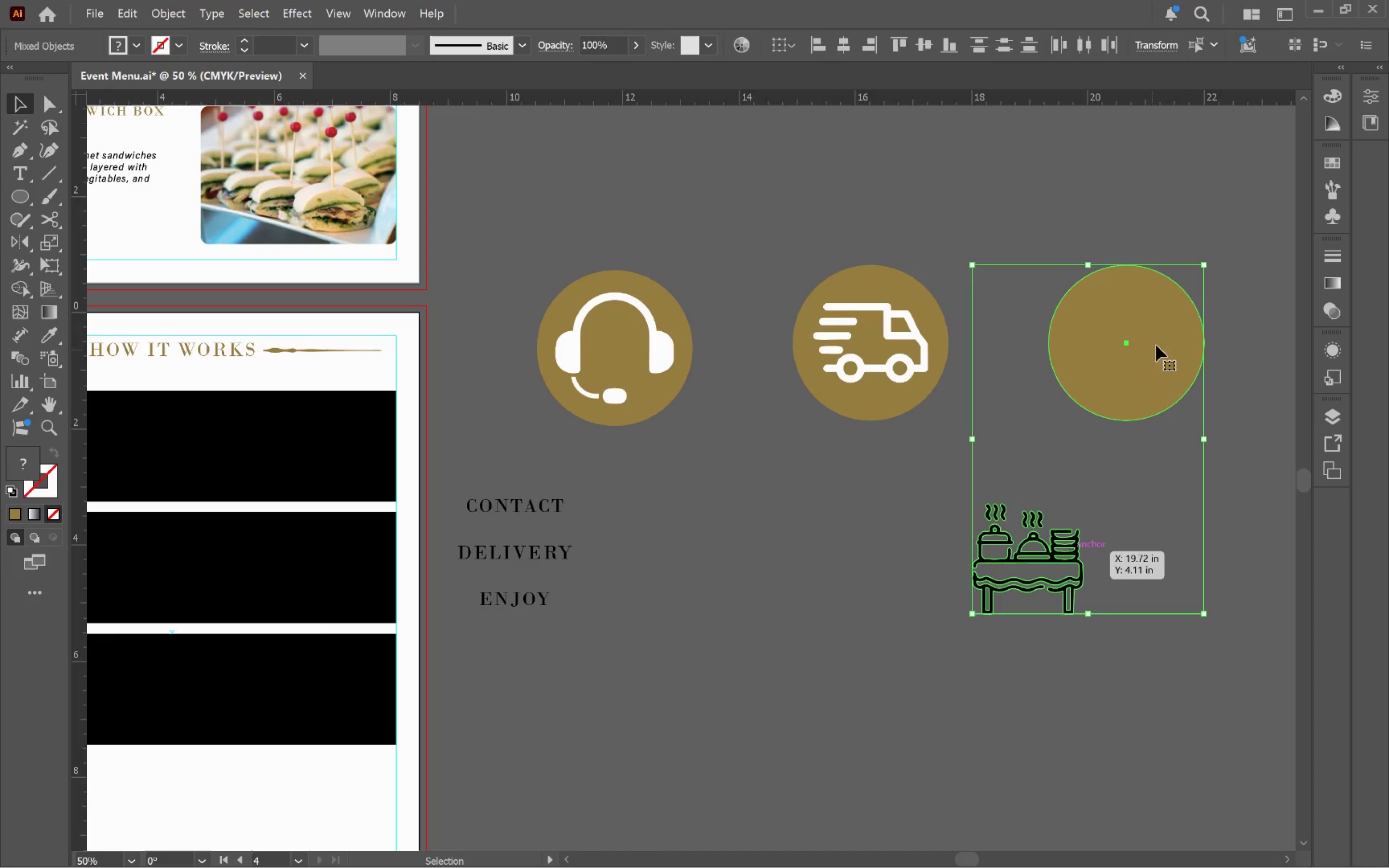 
left_click([1162, 340])
 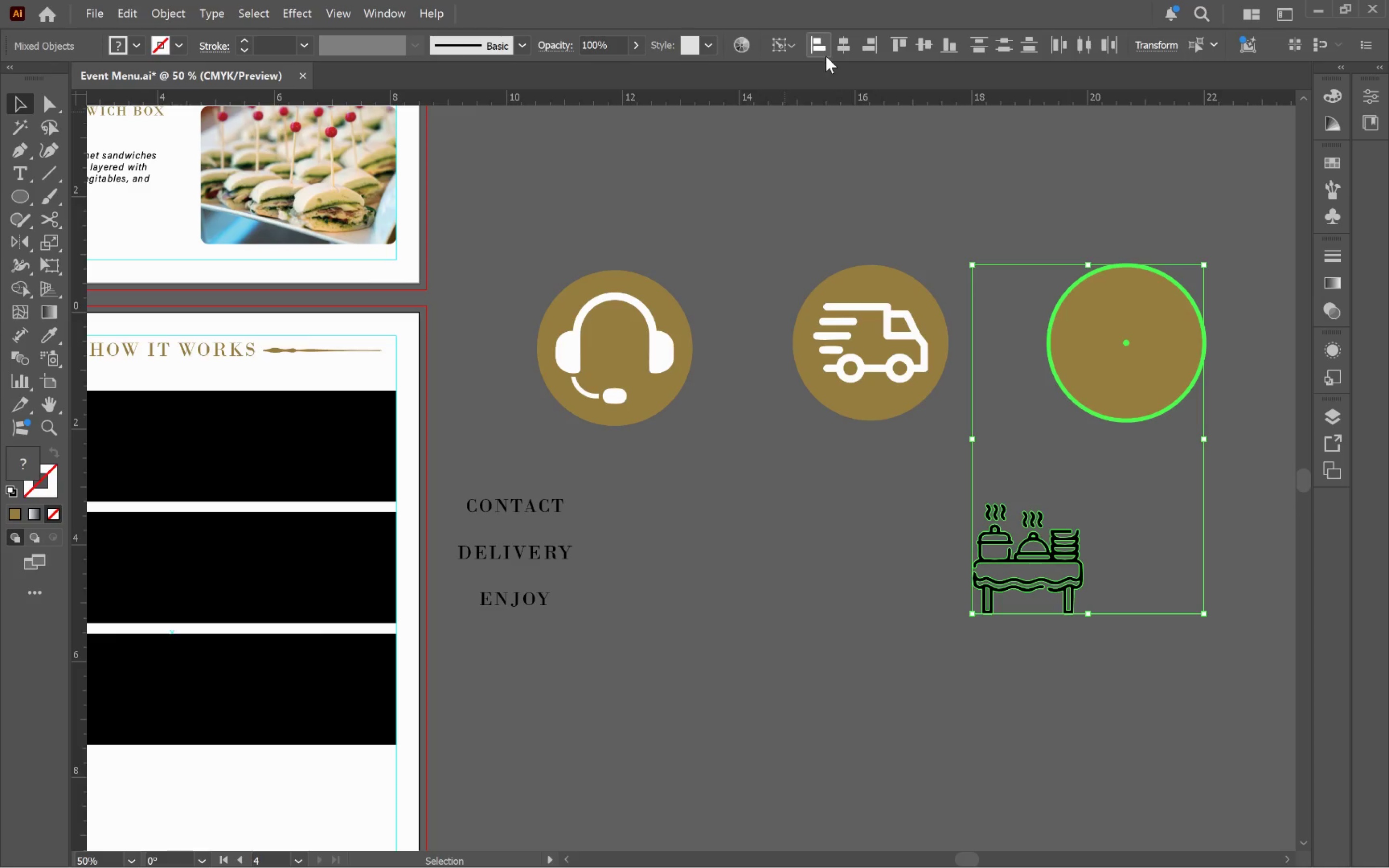 
left_click([842, 42])
 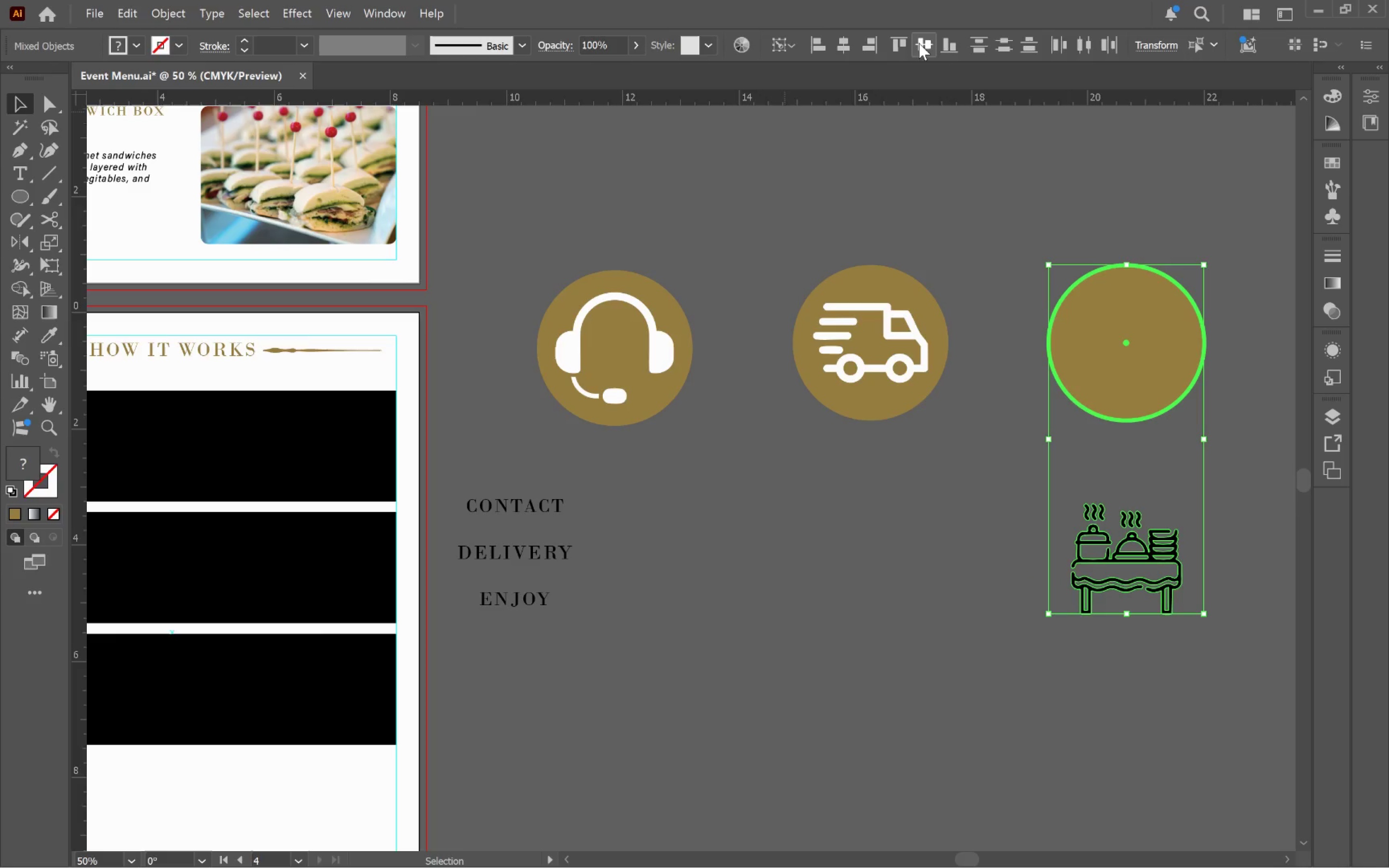 
left_click([920, 43])
 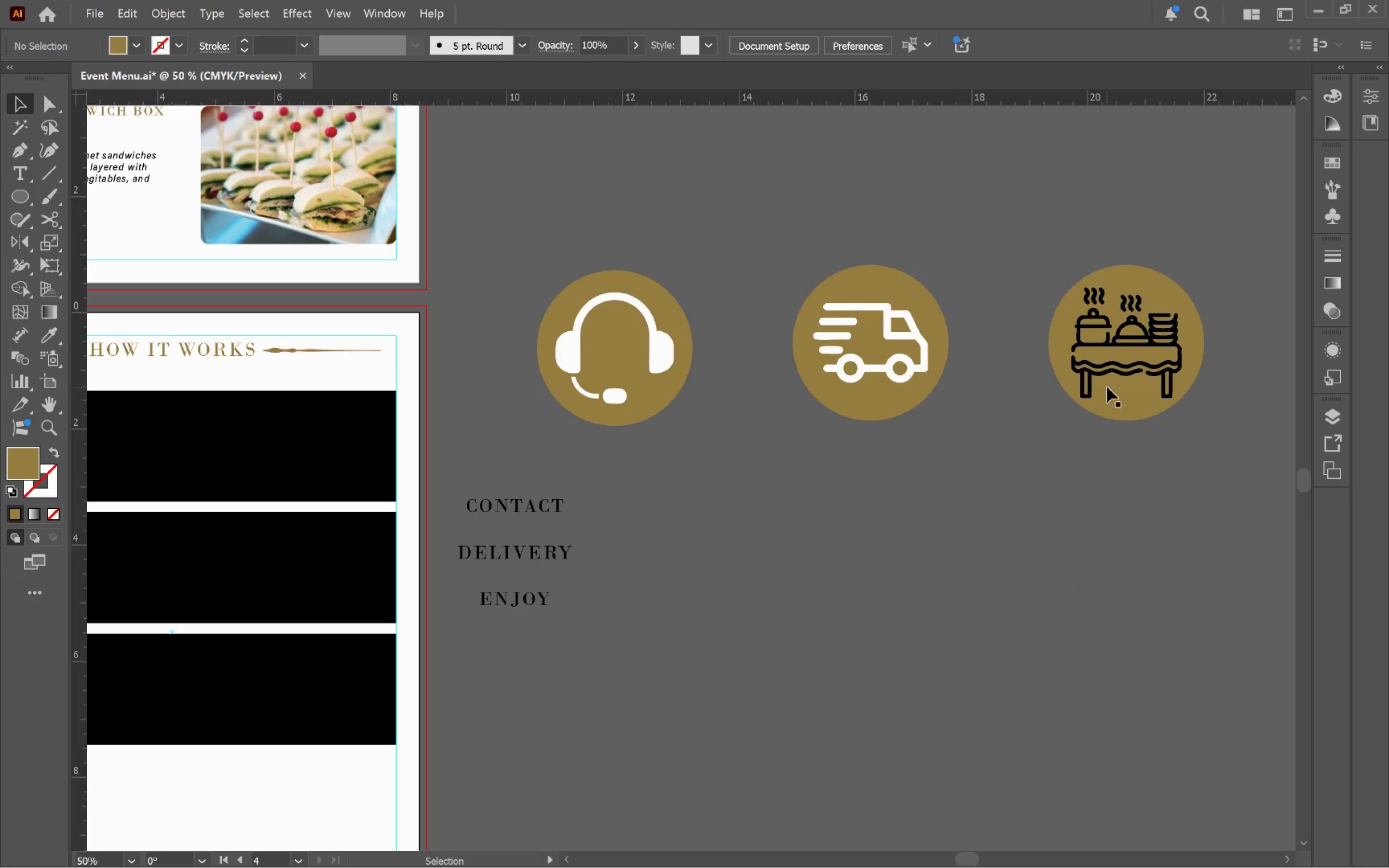 
left_click([1115, 377])
 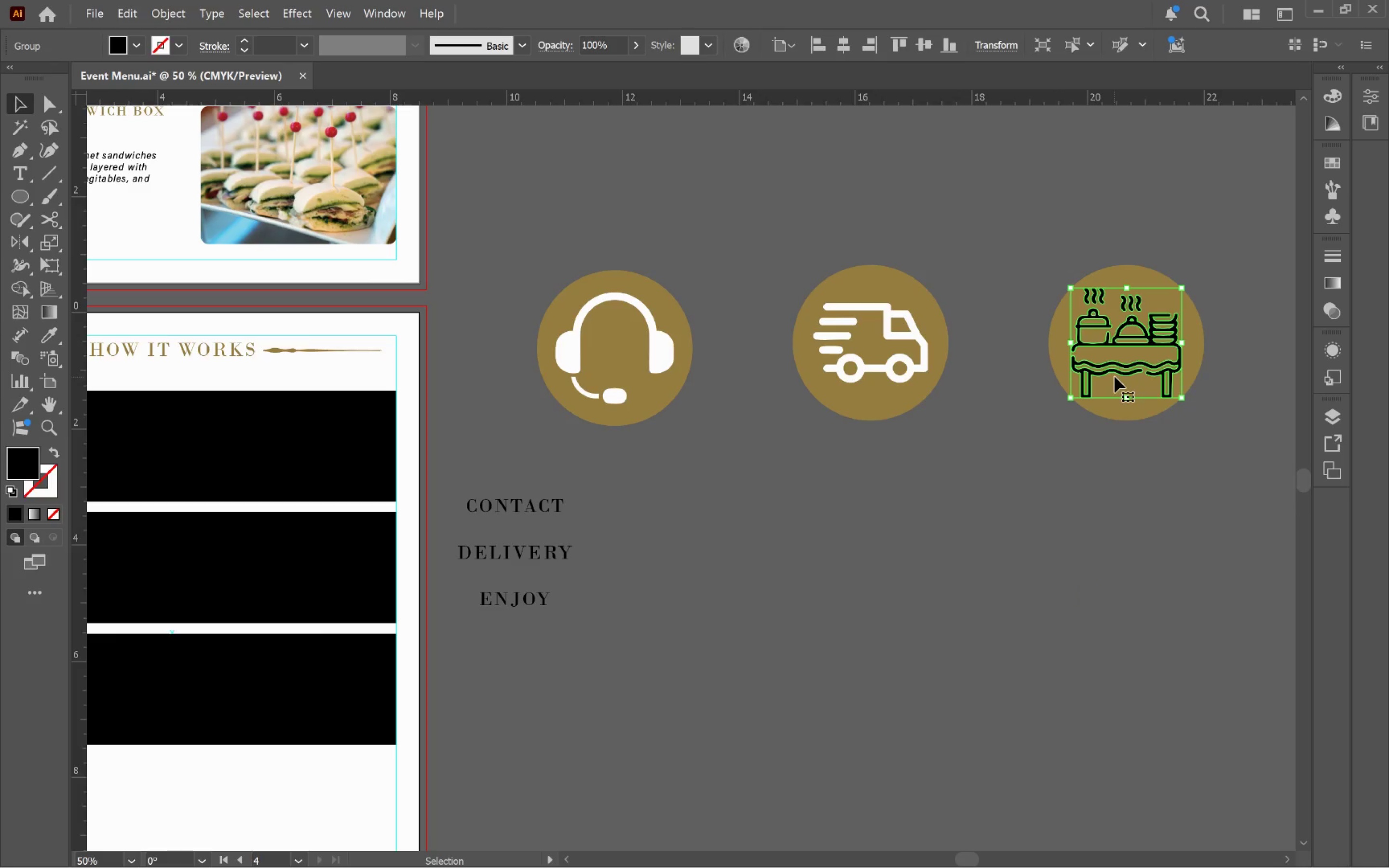 
key(I)
 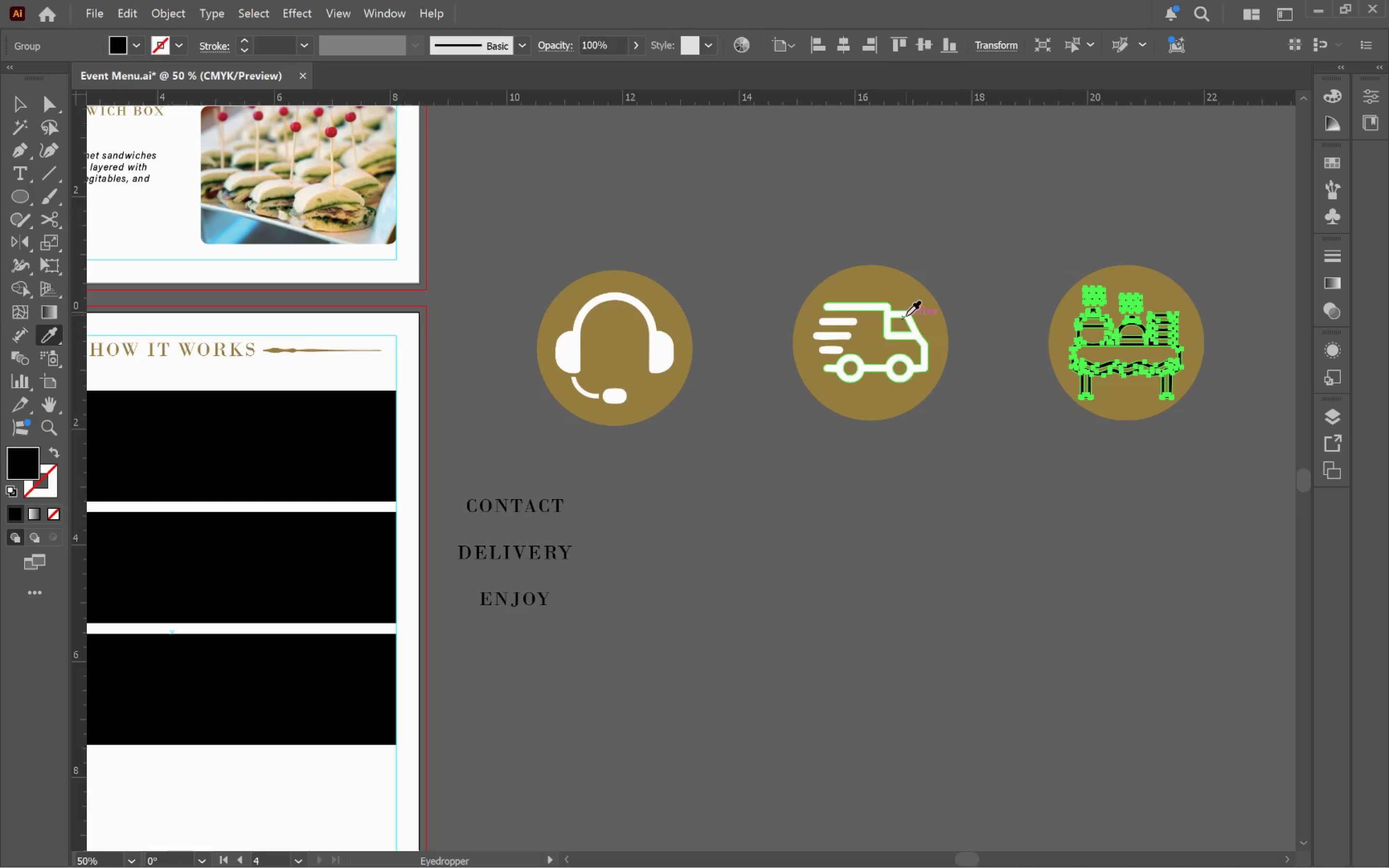 
left_click([906, 315])
 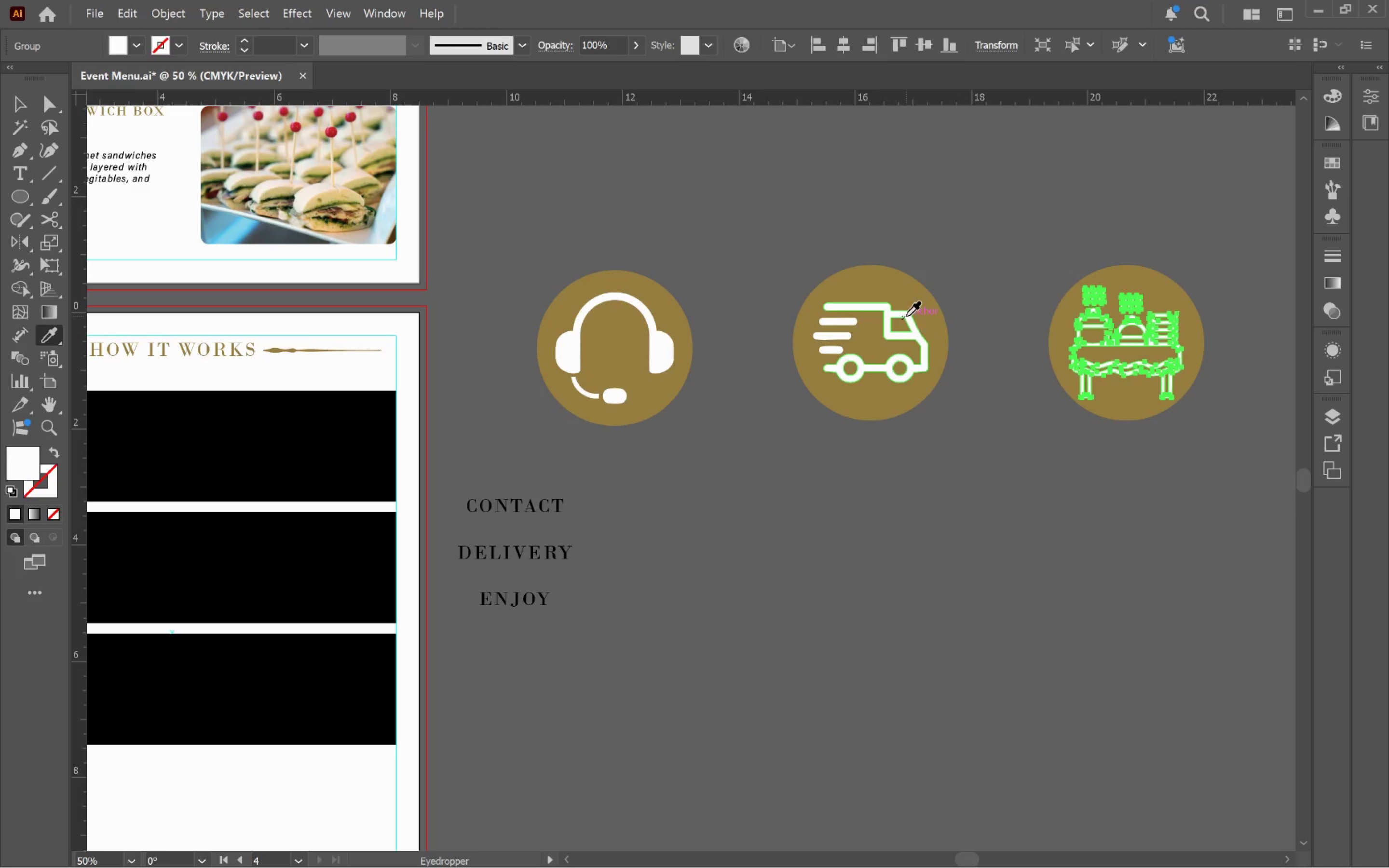 
key(V)
 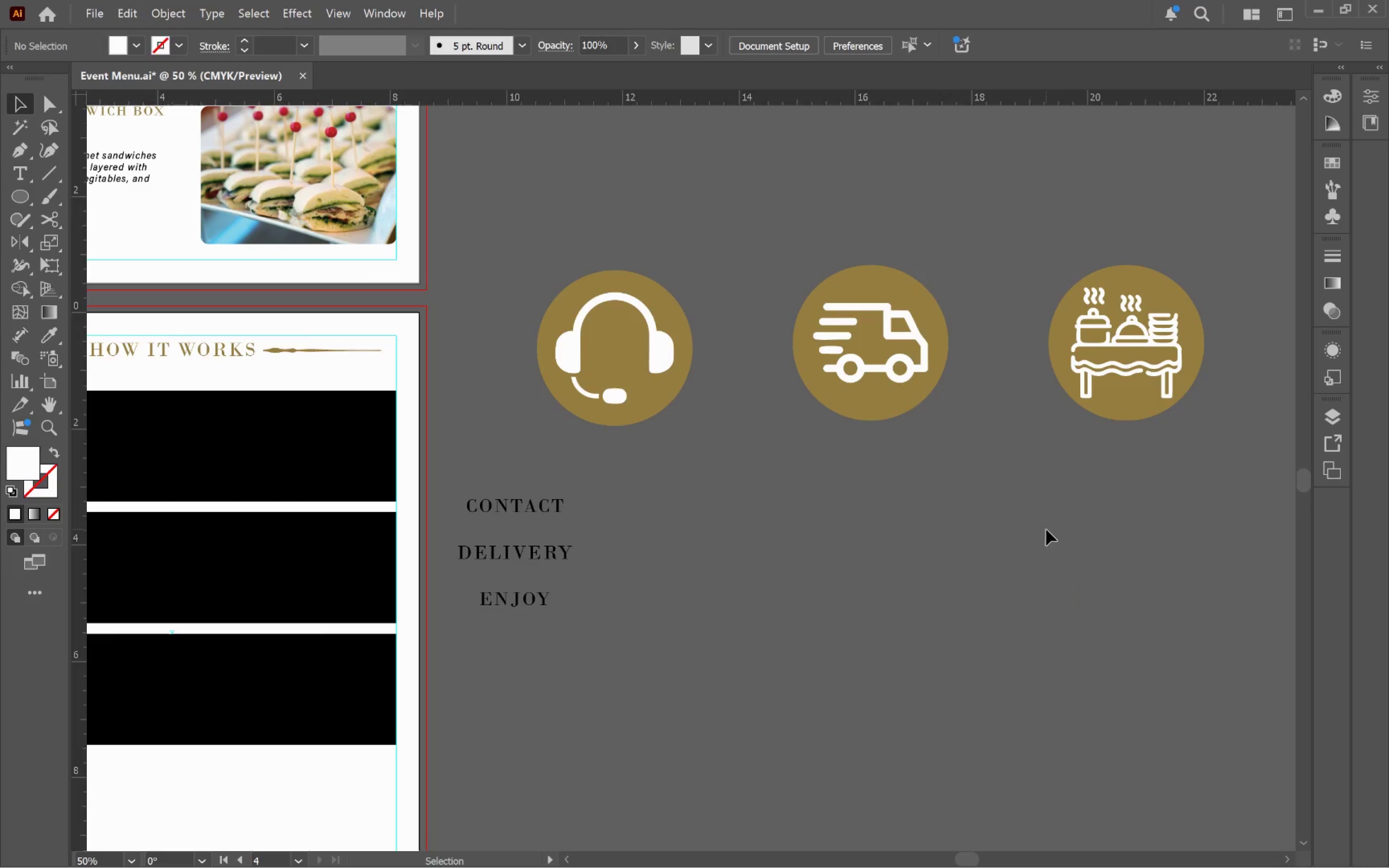 
hold_key(key=AltLeft, duration=0.45)
 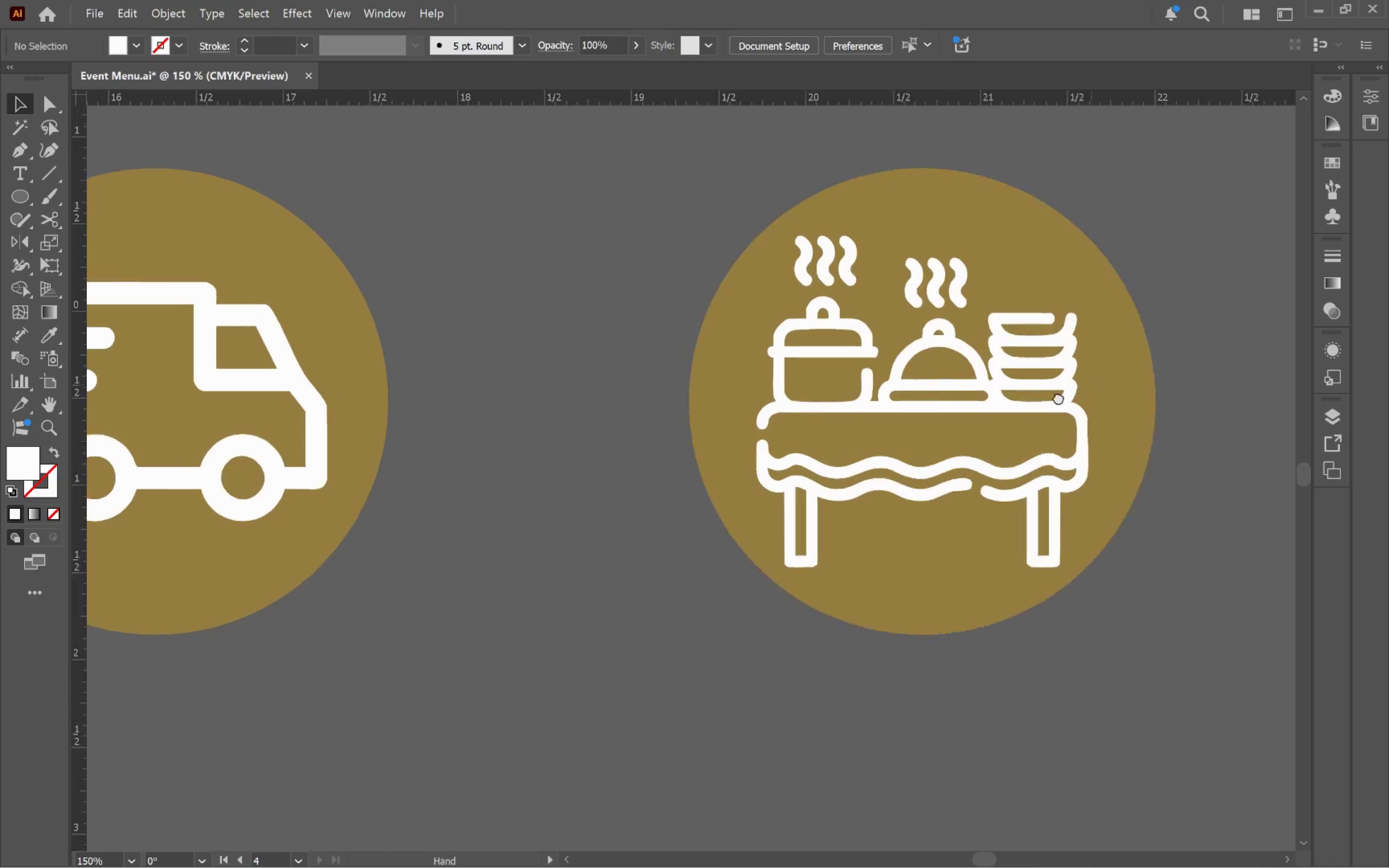 
hold_key(key=Space, duration=0.44)
 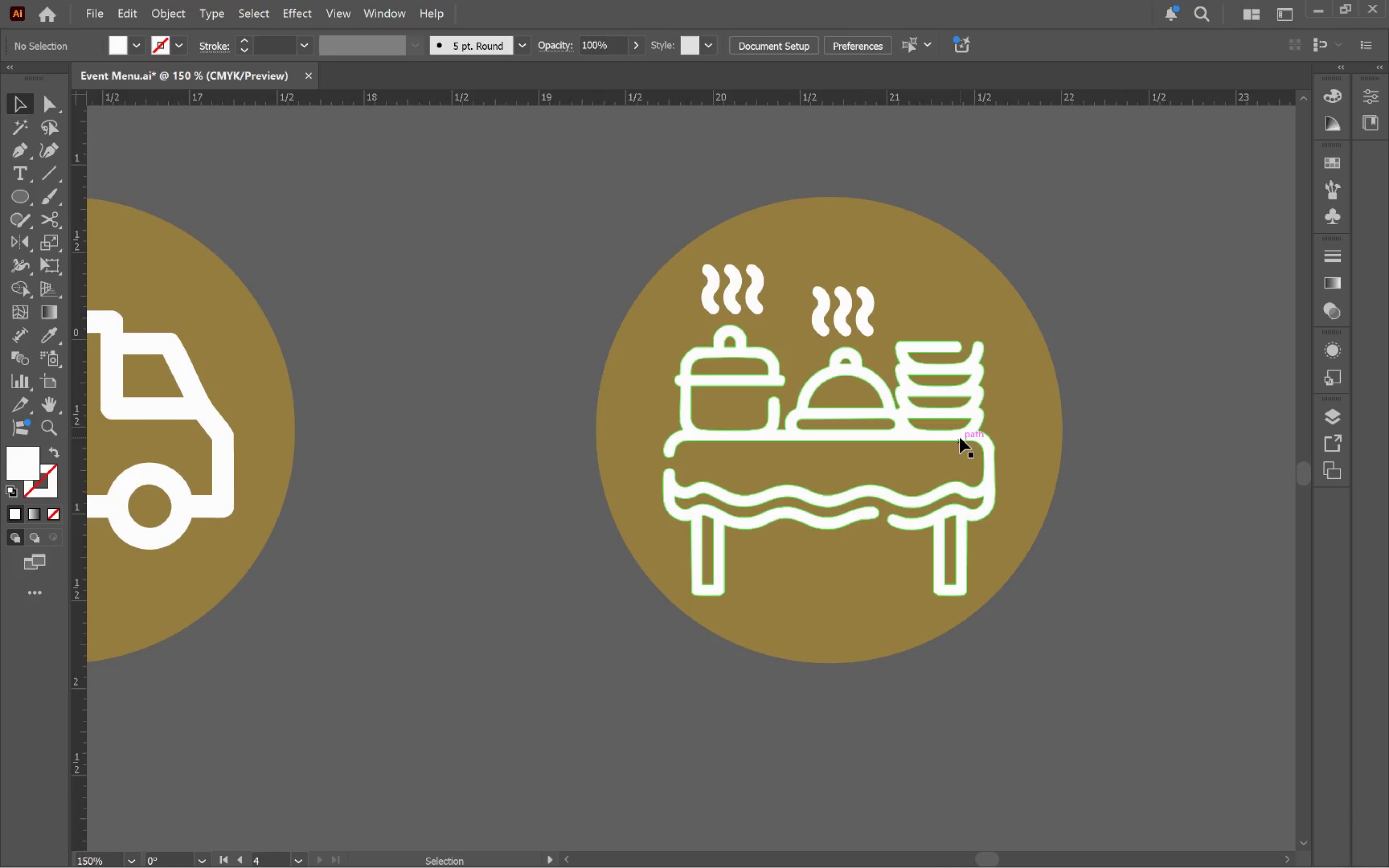 
left_click_drag(start_coordinate=[1145, 367], to_coordinate=[998, 415])
 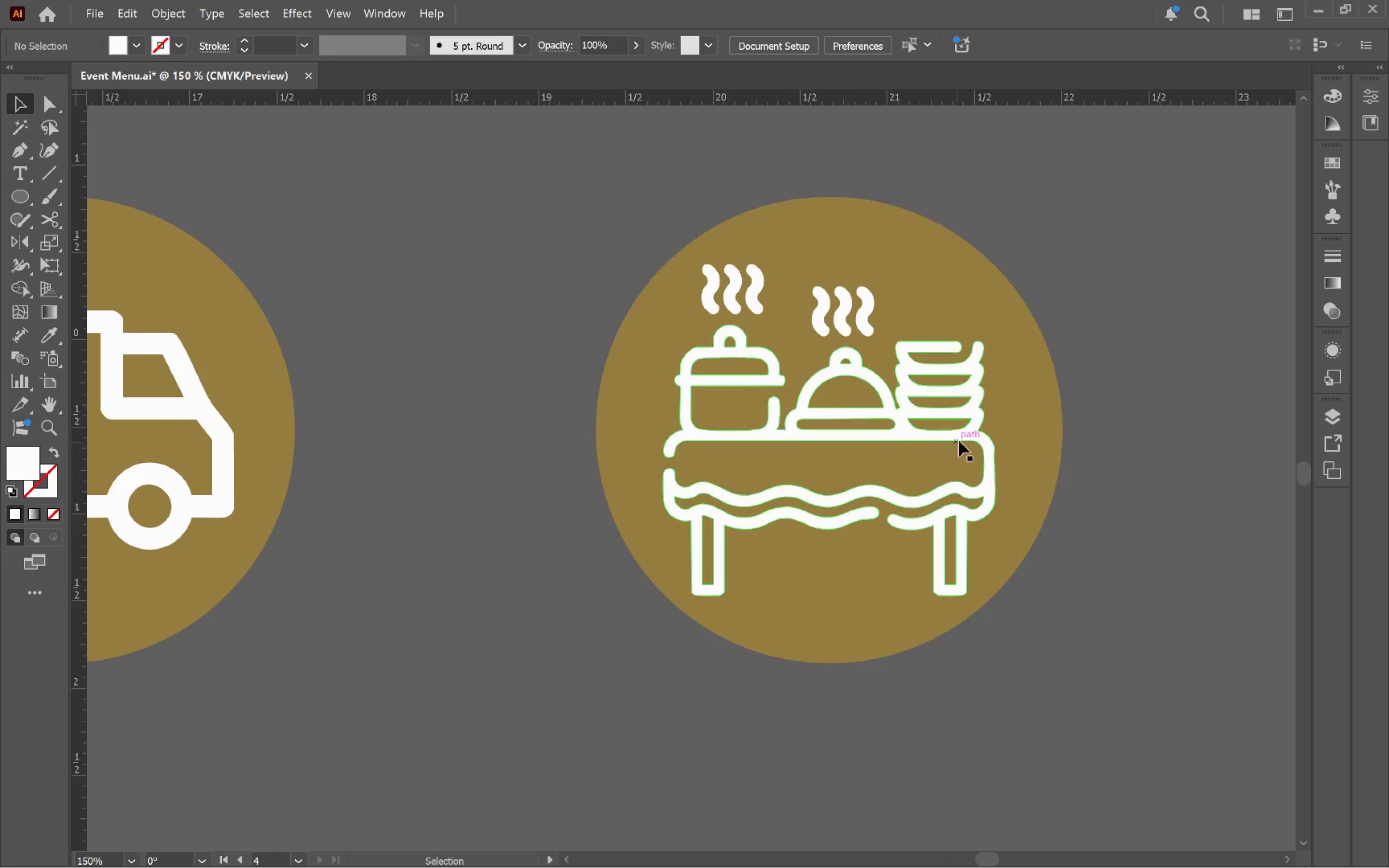 
scroll: coordinate [1203, 326], scroll_direction: up, amount: 2.0
 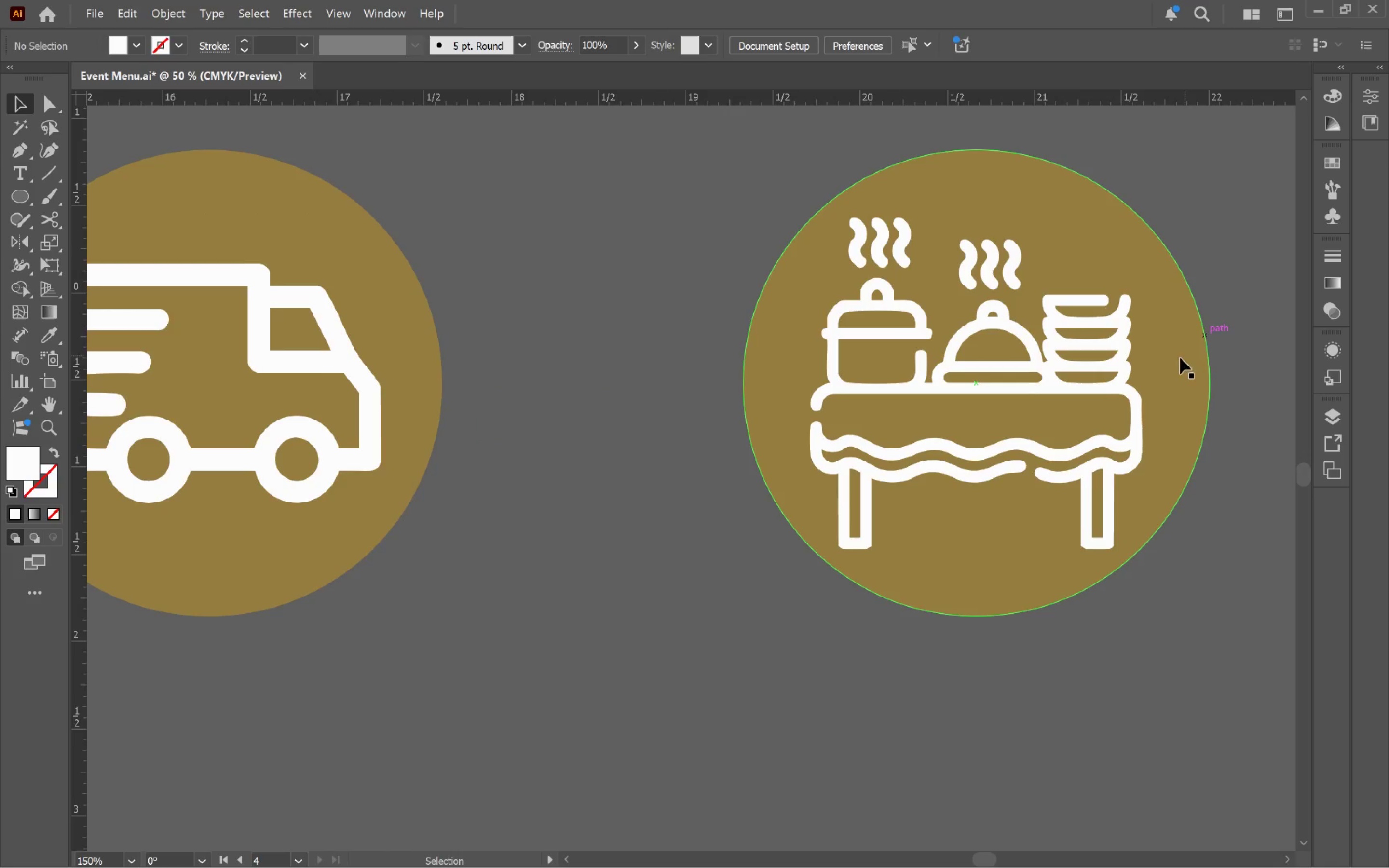 
left_click([960, 437])
 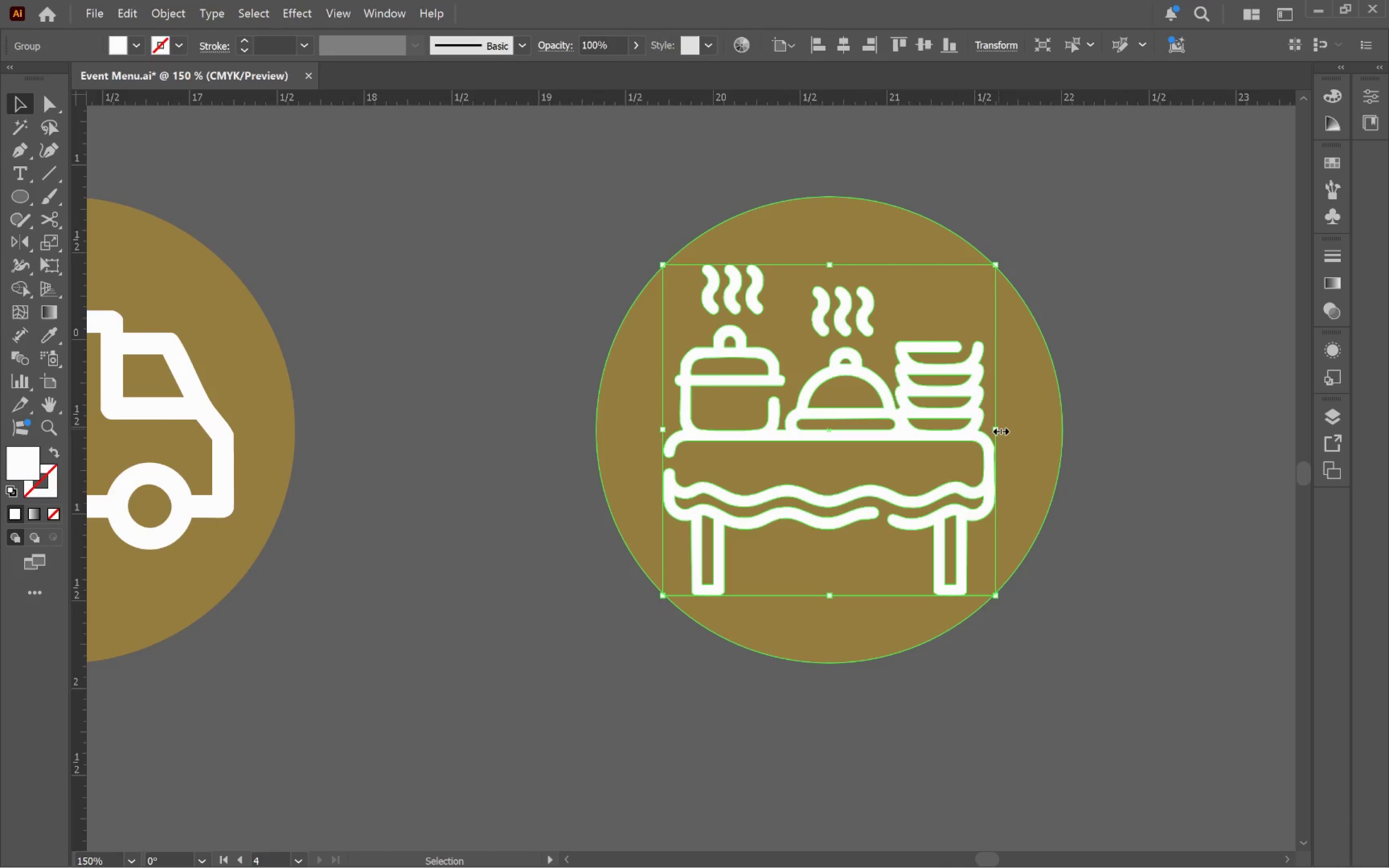 
left_click_drag(start_coordinate=[997, 429], to_coordinate=[981, 428])
 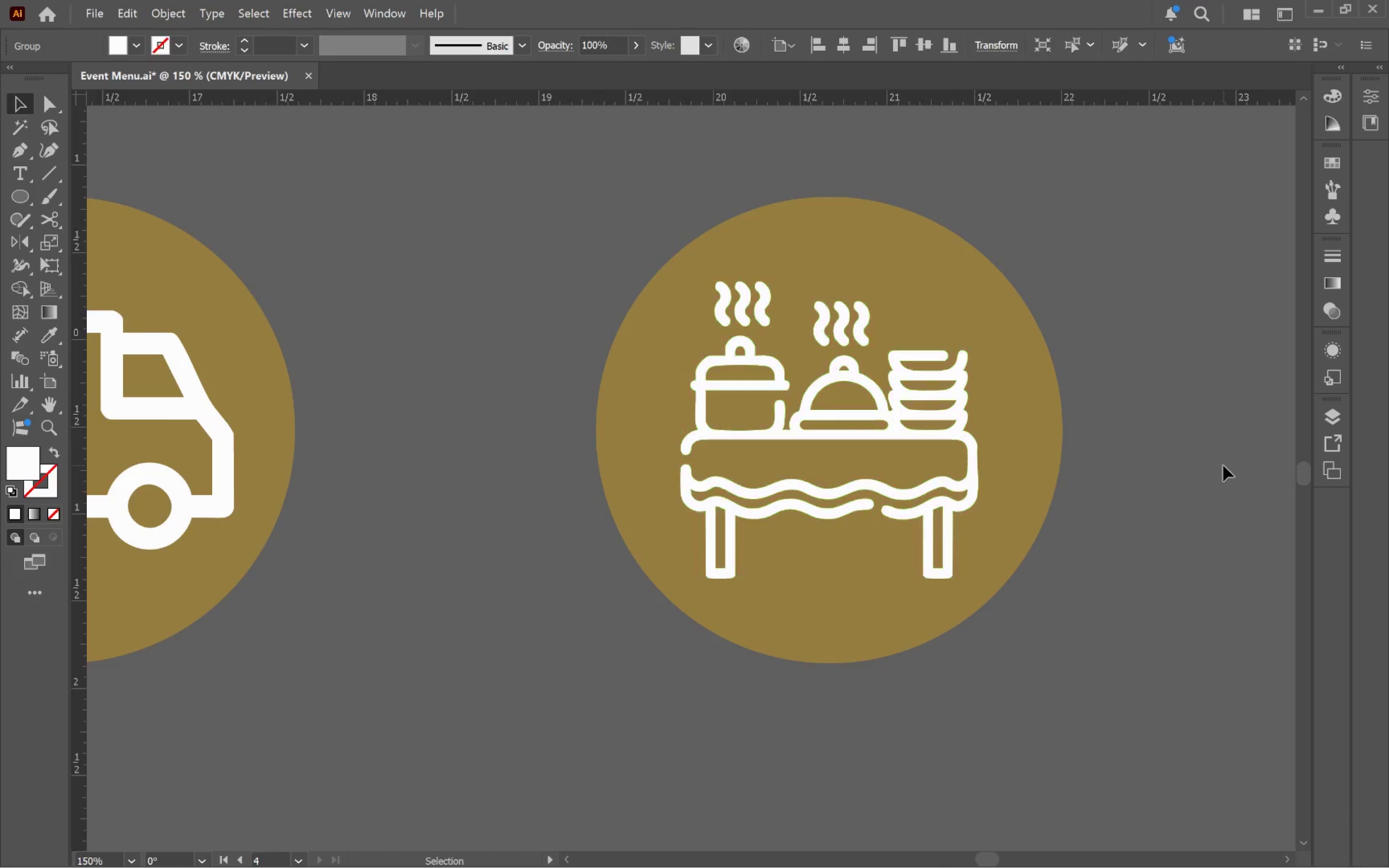 
hold_key(key=AltLeft, duration=1.34)
 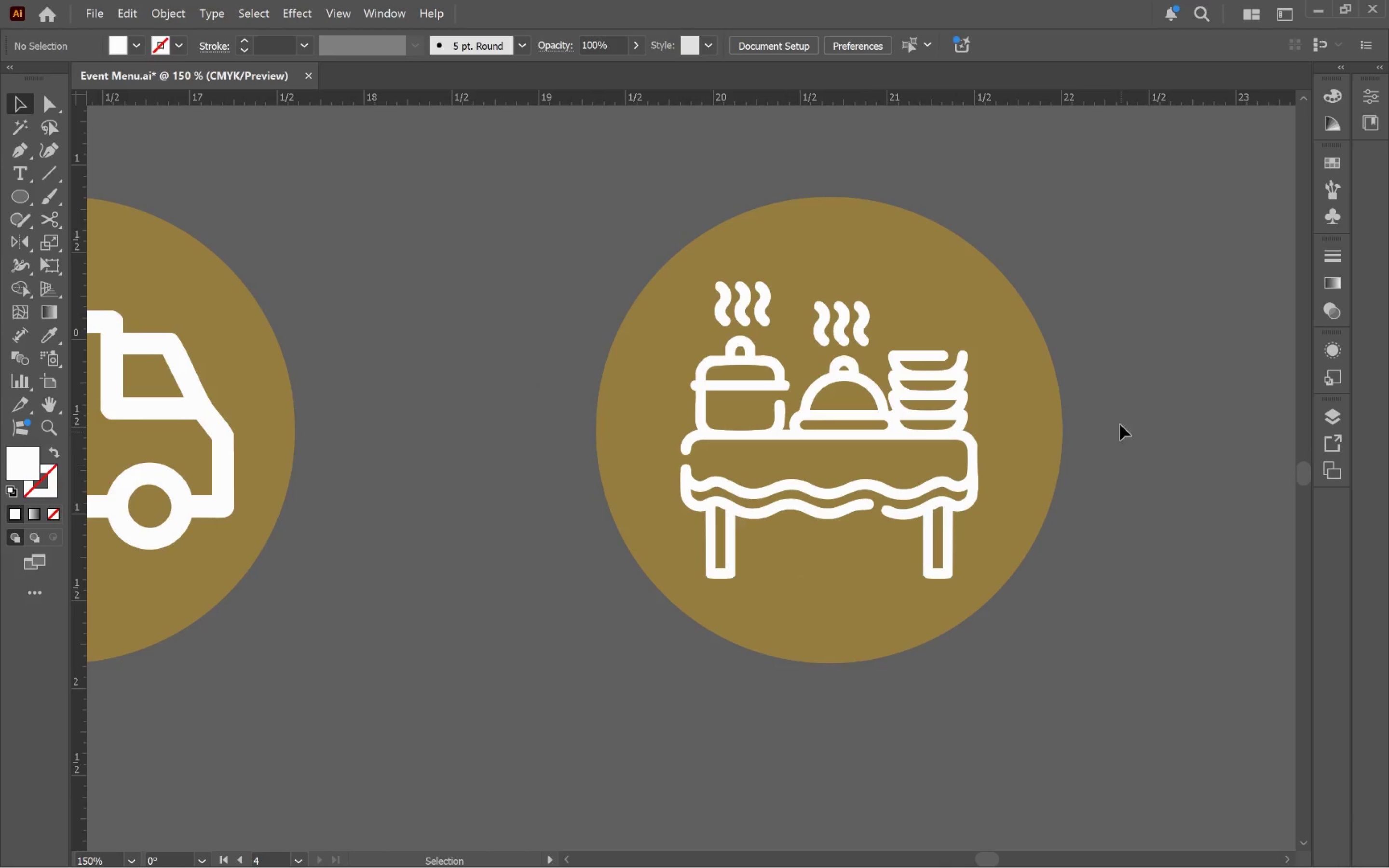 
hold_key(key=ShiftLeft, duration=1.26)
 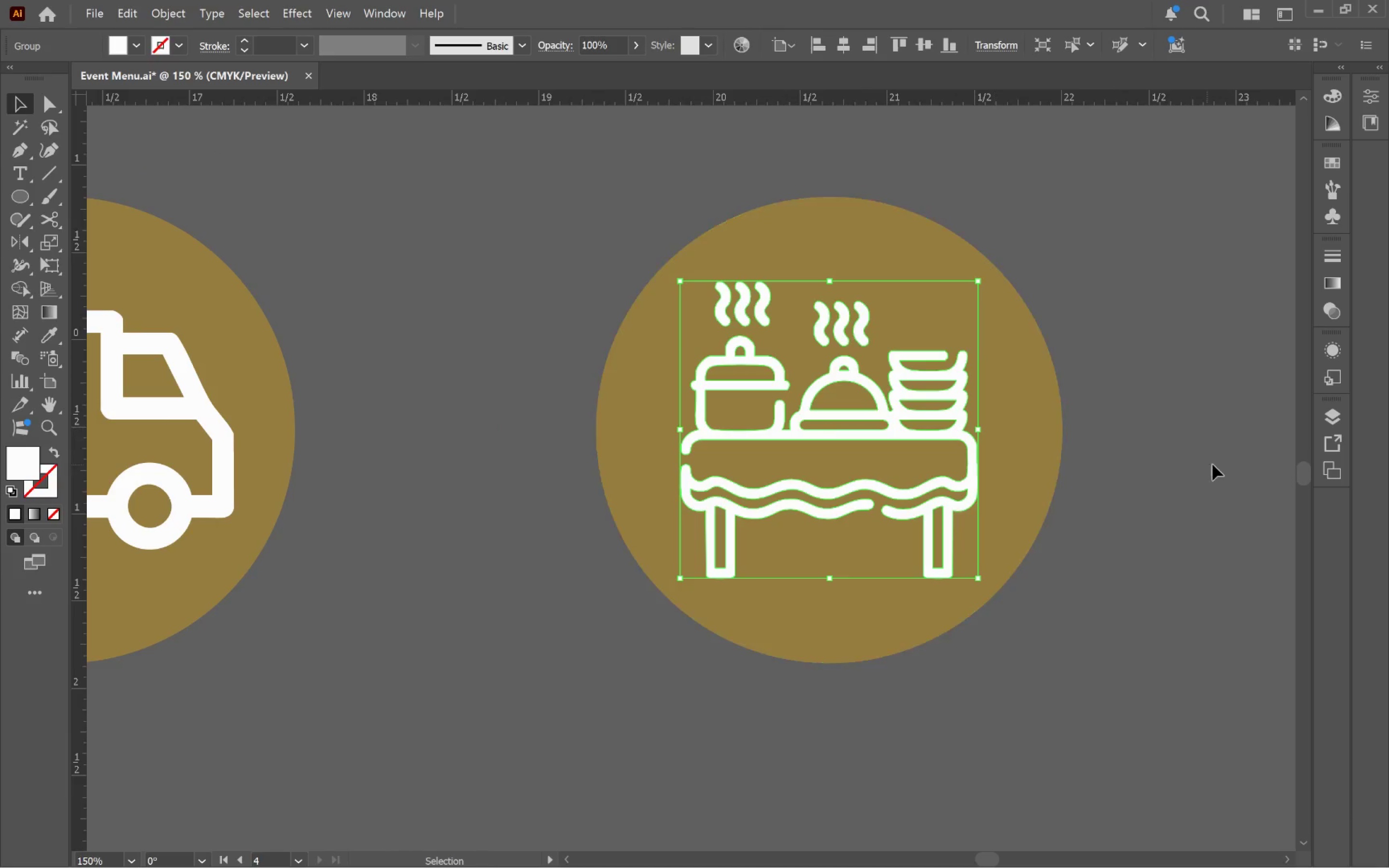 
left_click([1223, 465])
 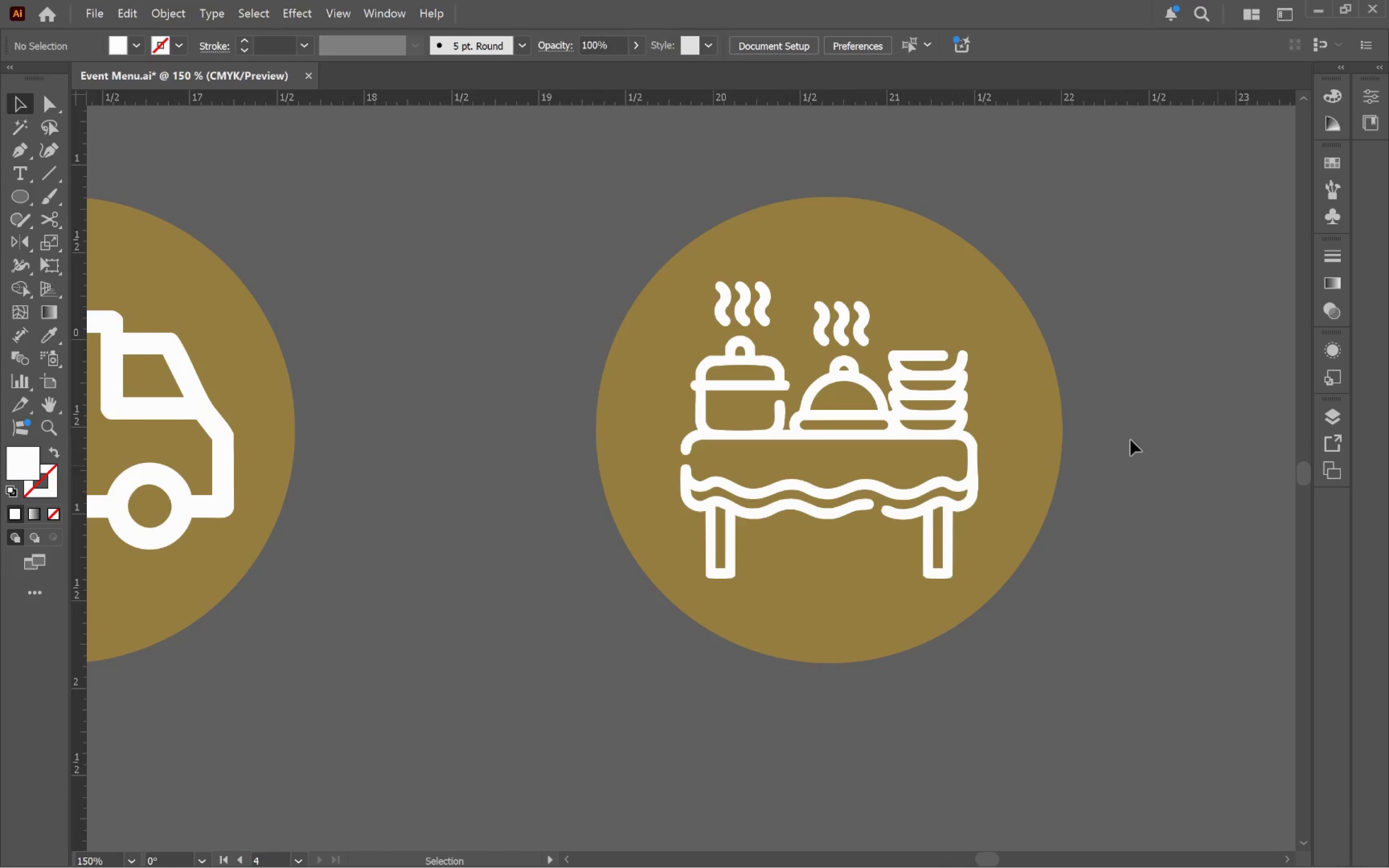 
hold_key(key=AltLeft, duration=0.72)
scroll: coordinate [1128, 415], scroll_direction: down, amount: 2.0
 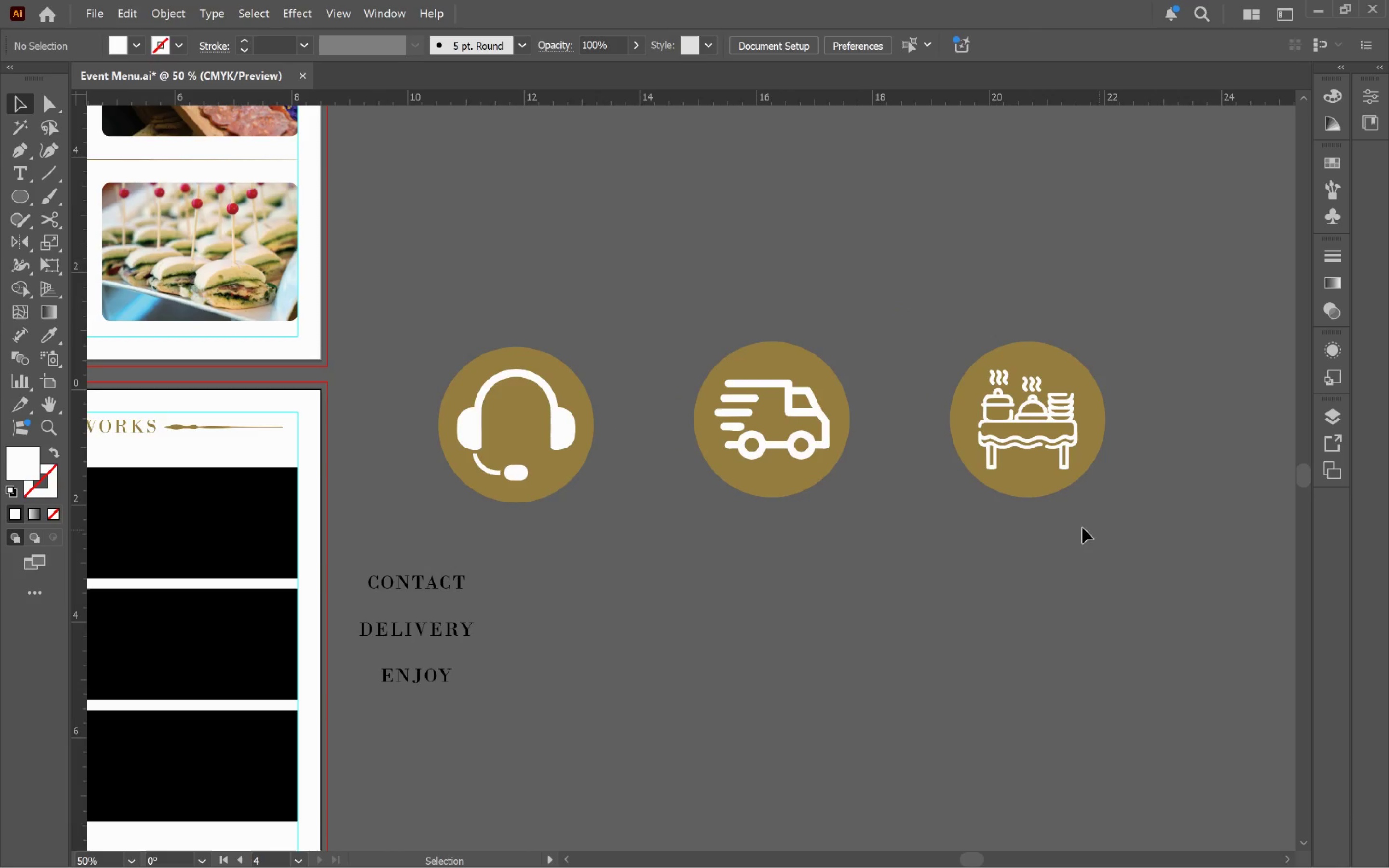 
key(Alt+AltLeft)
 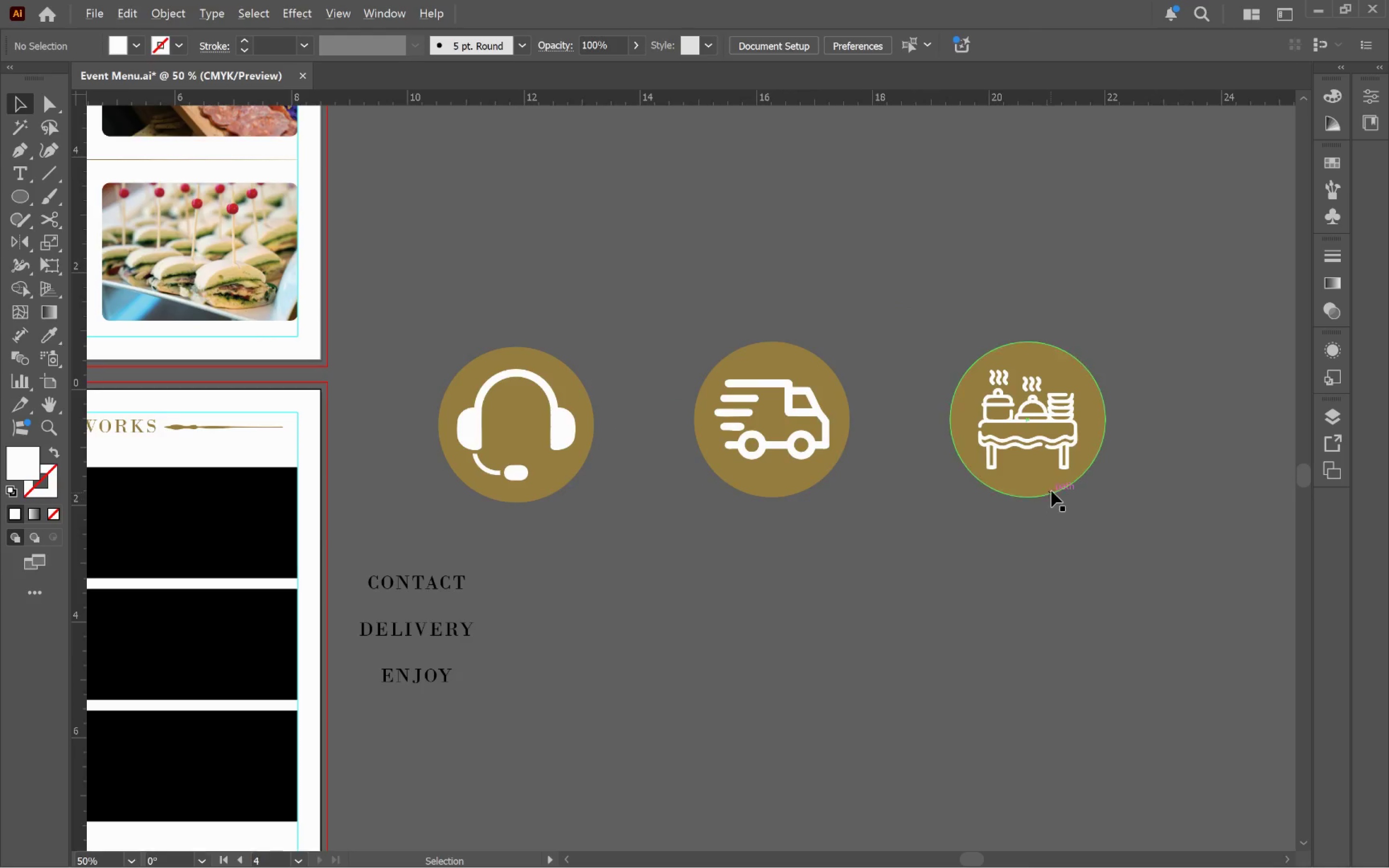 
hold_key(key=Space, duration=1.5)
 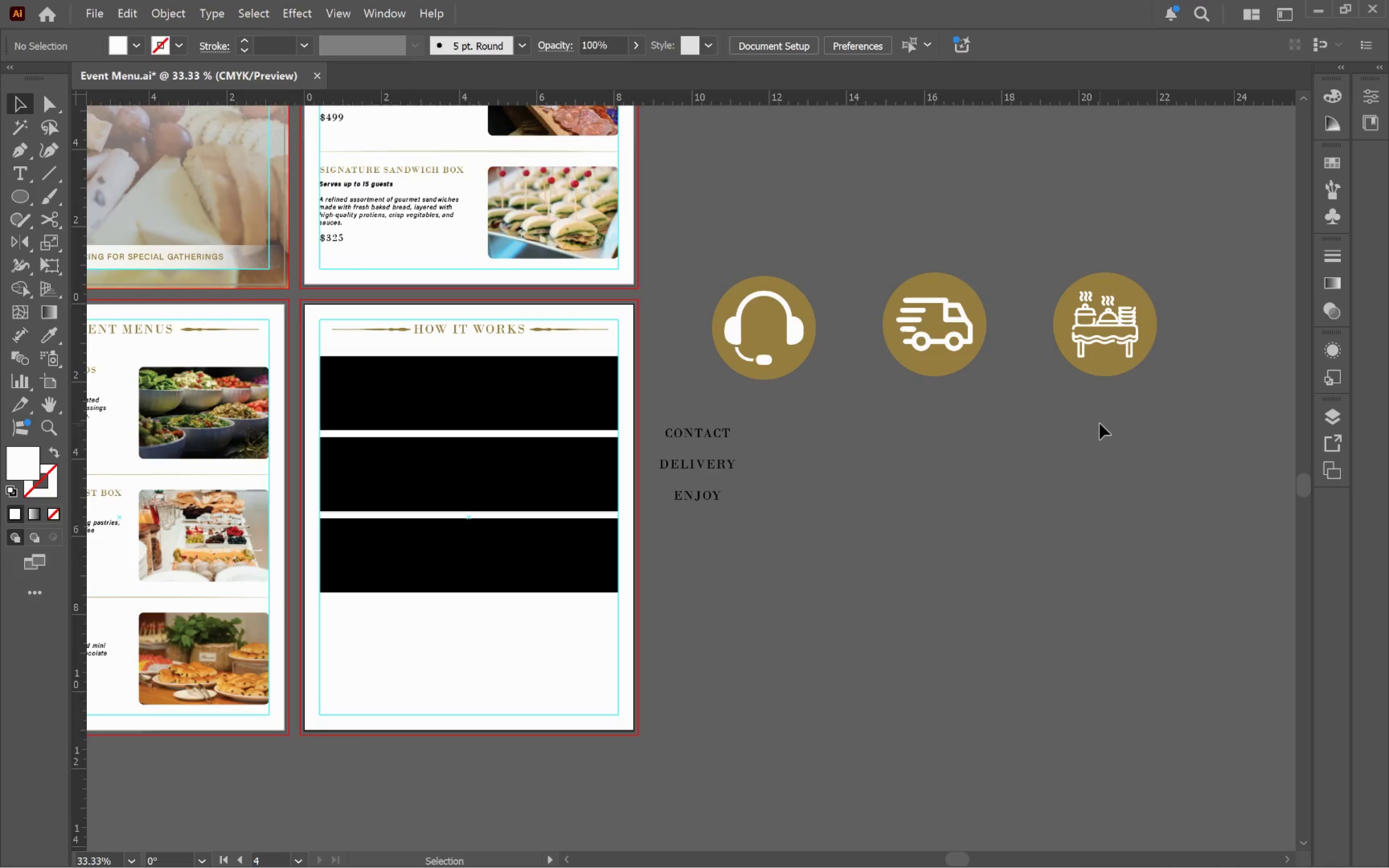 
left_click_drag(start_coordinate=[1026, 545], to_coordinate=[1096, 427])
 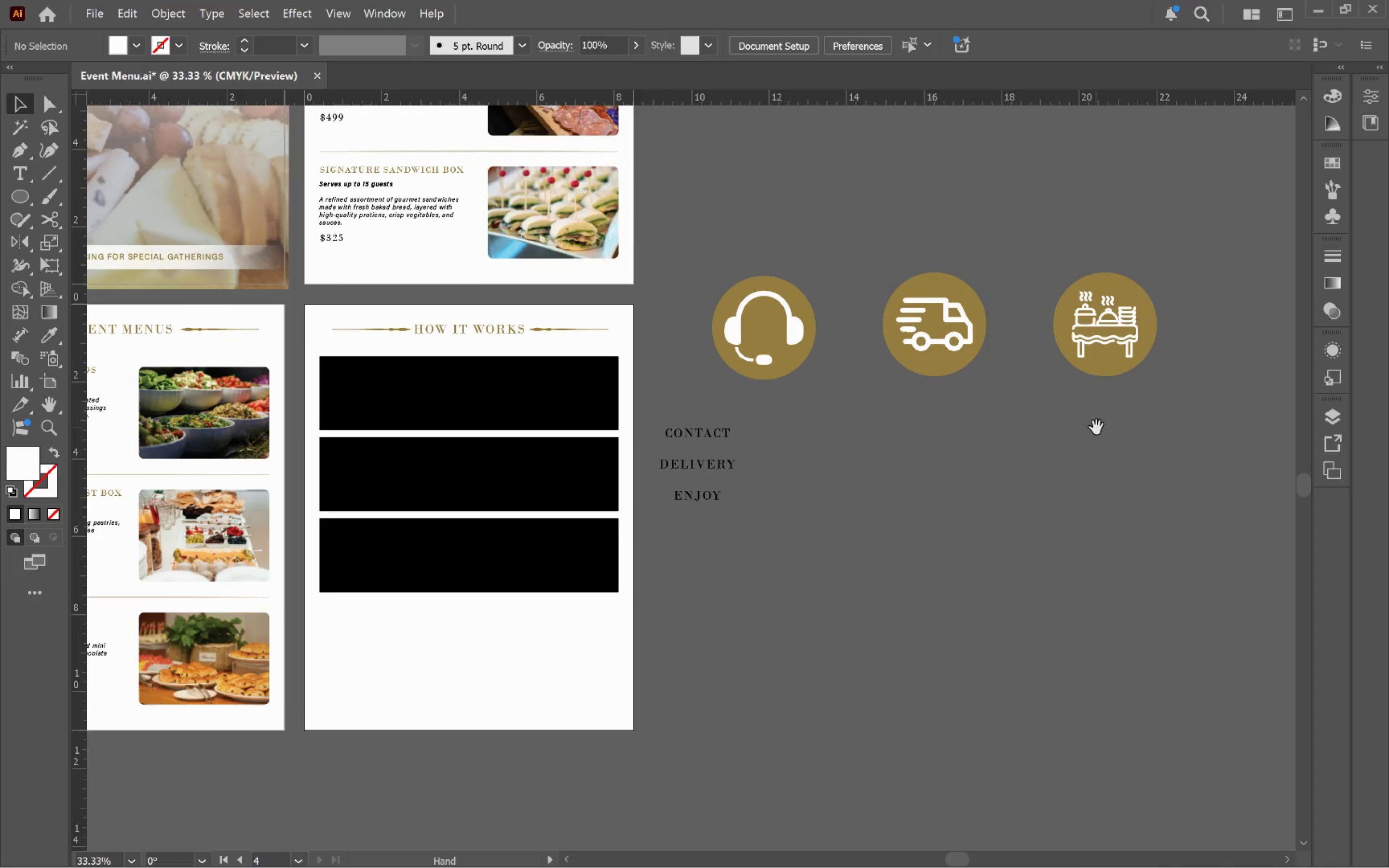 
scroll: coordinate [1052, 489], scroll_direction: down, amount: 1.0
 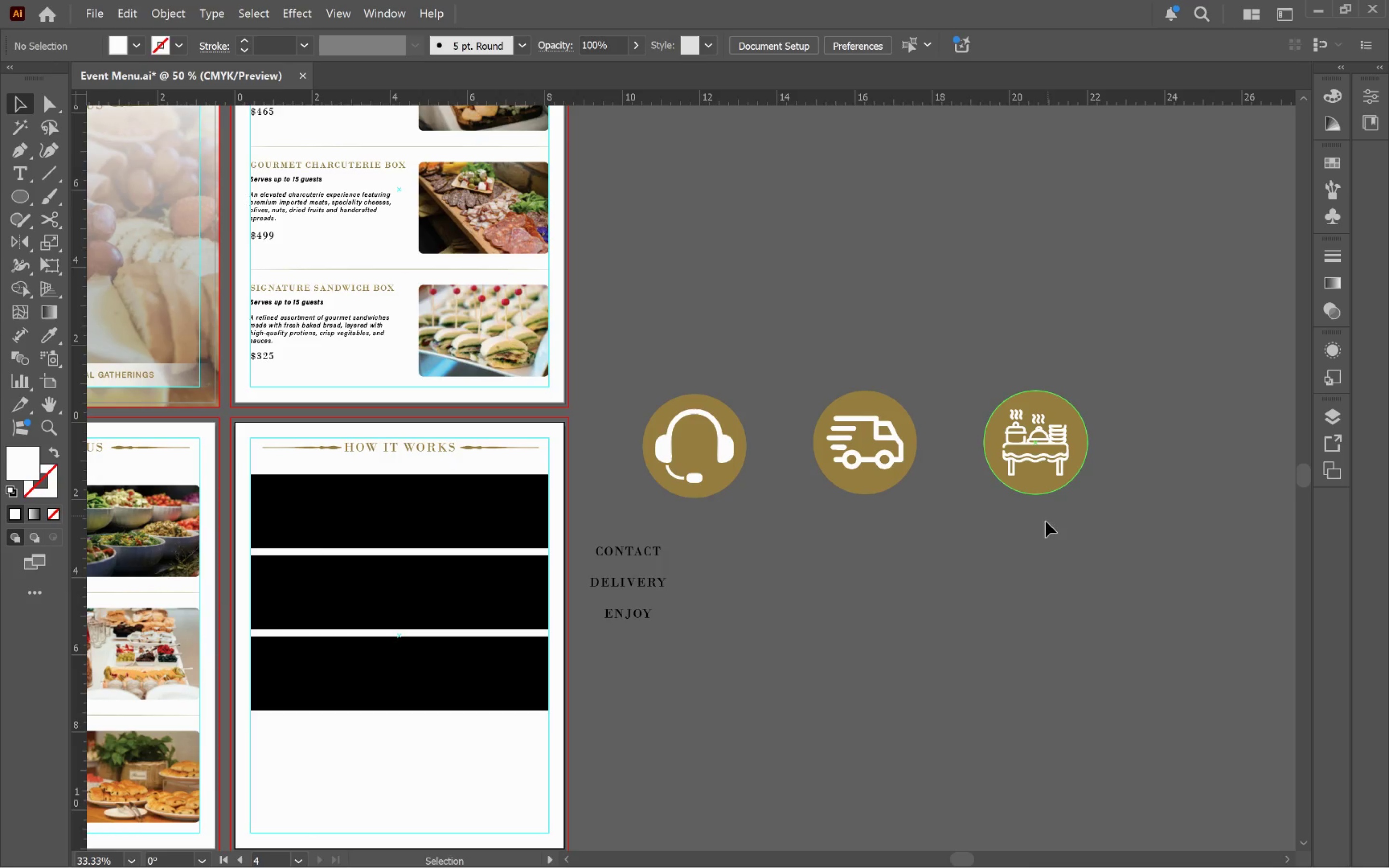 
key(Space)
 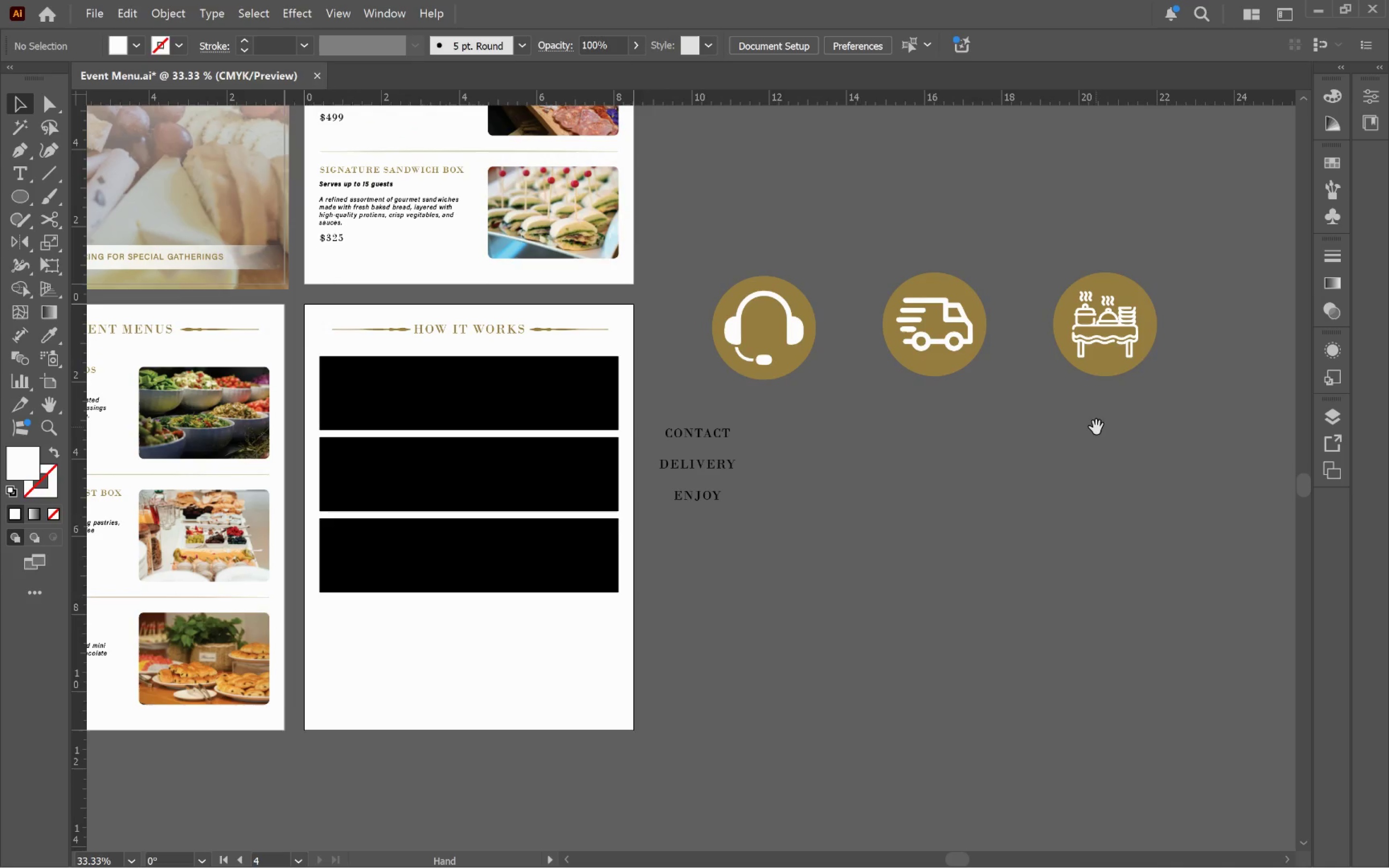 
key(Space)
 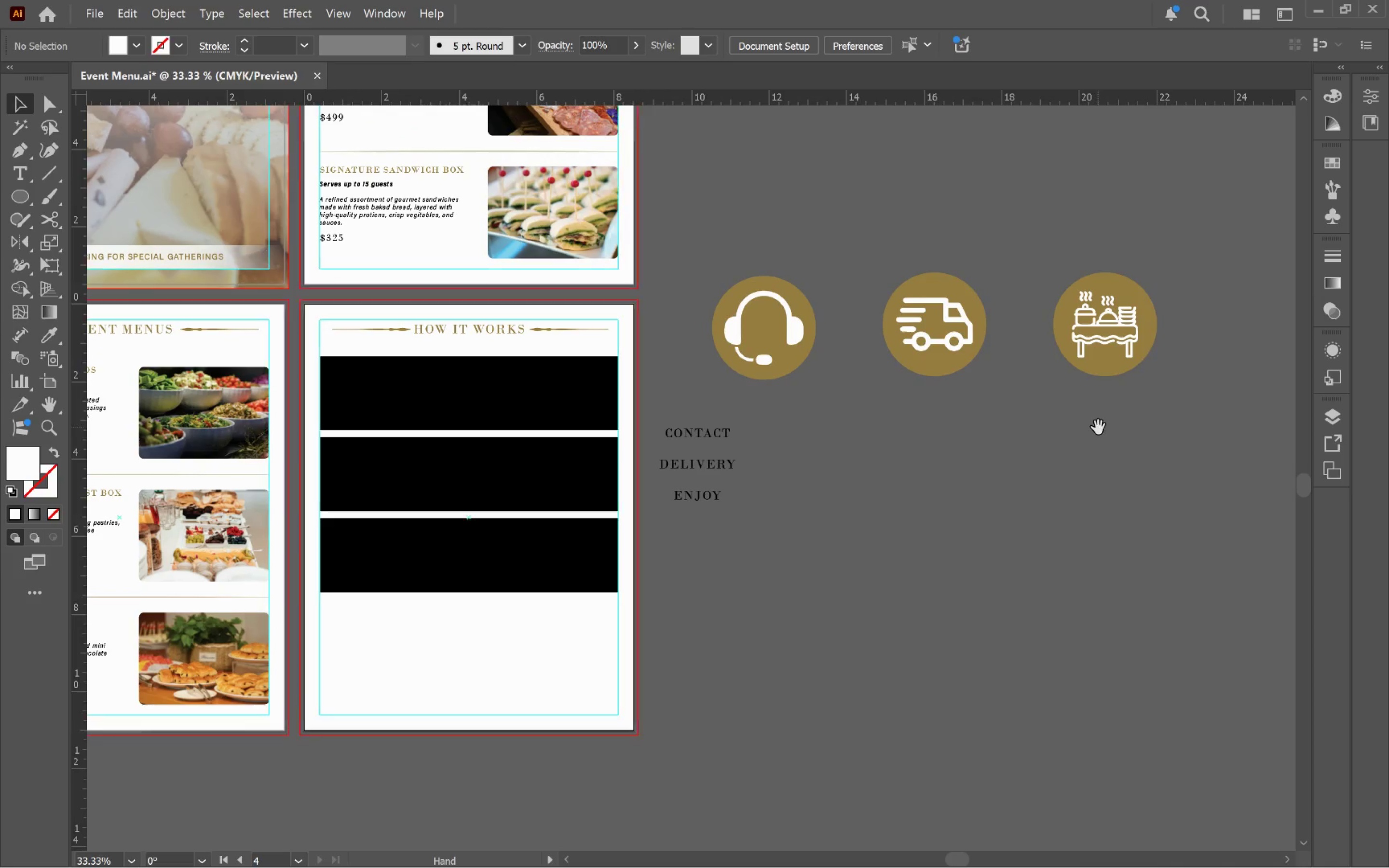 
key(Space)
 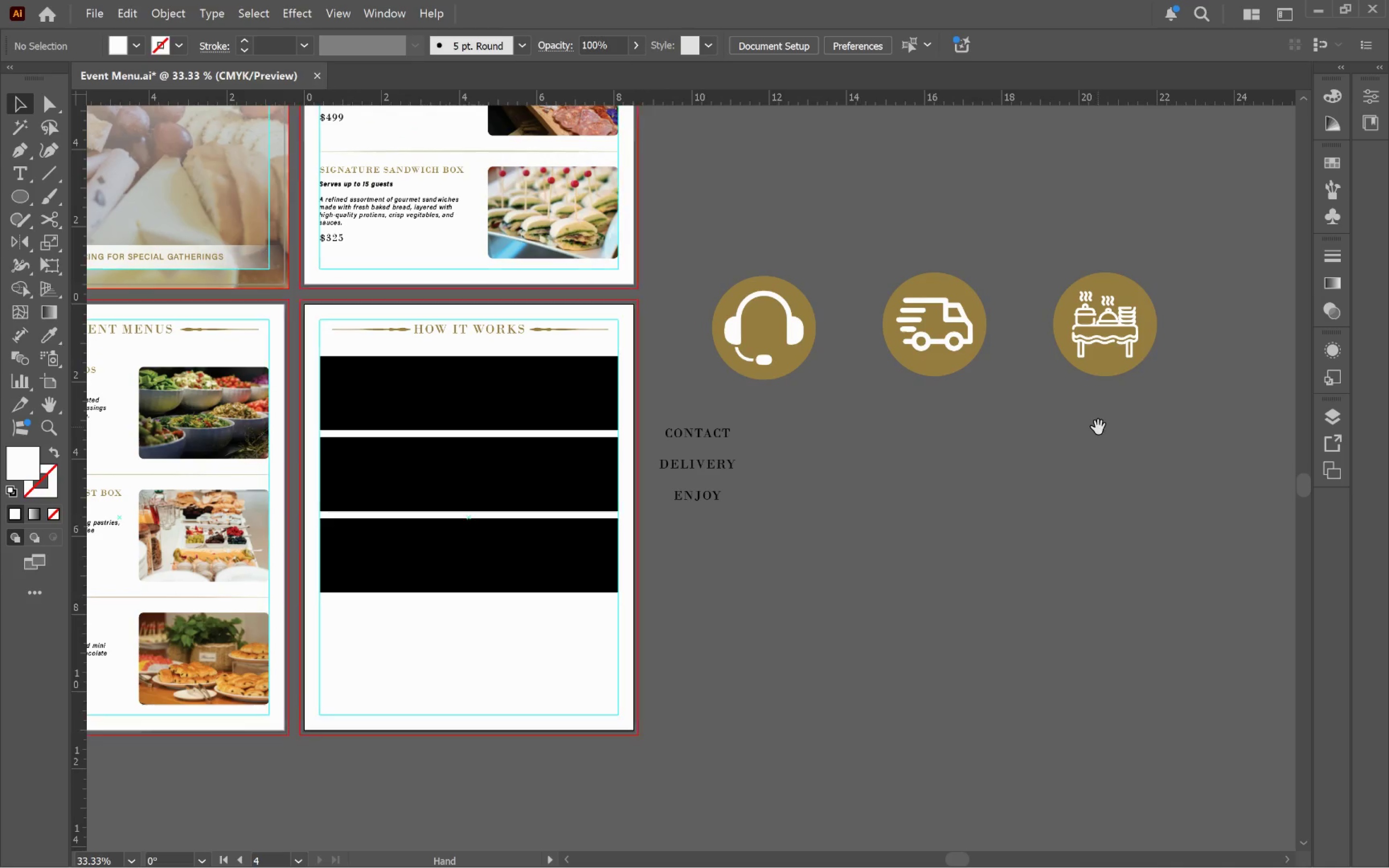 
key(Space)
 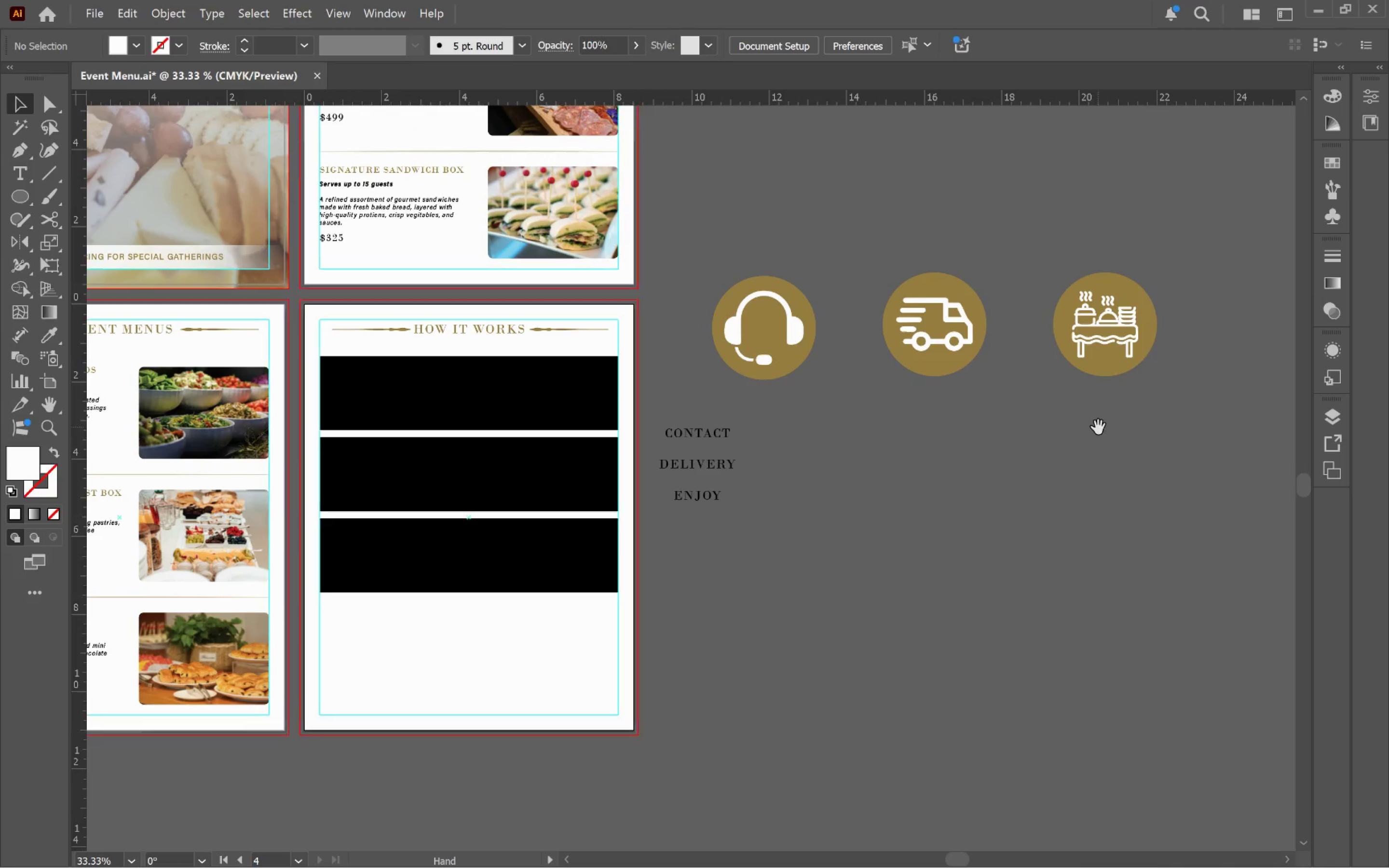 
key(Space)
 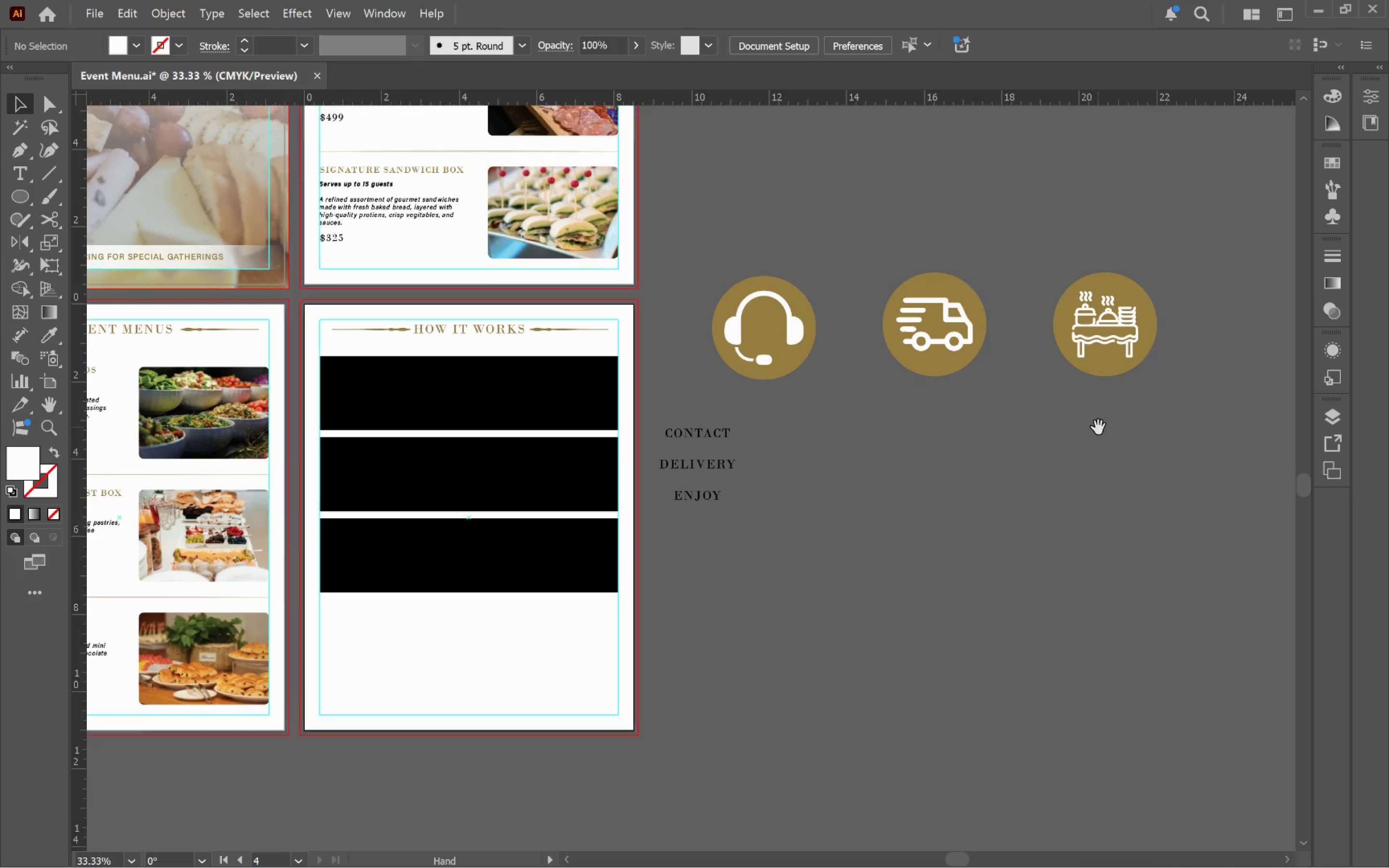 
key(Space)
 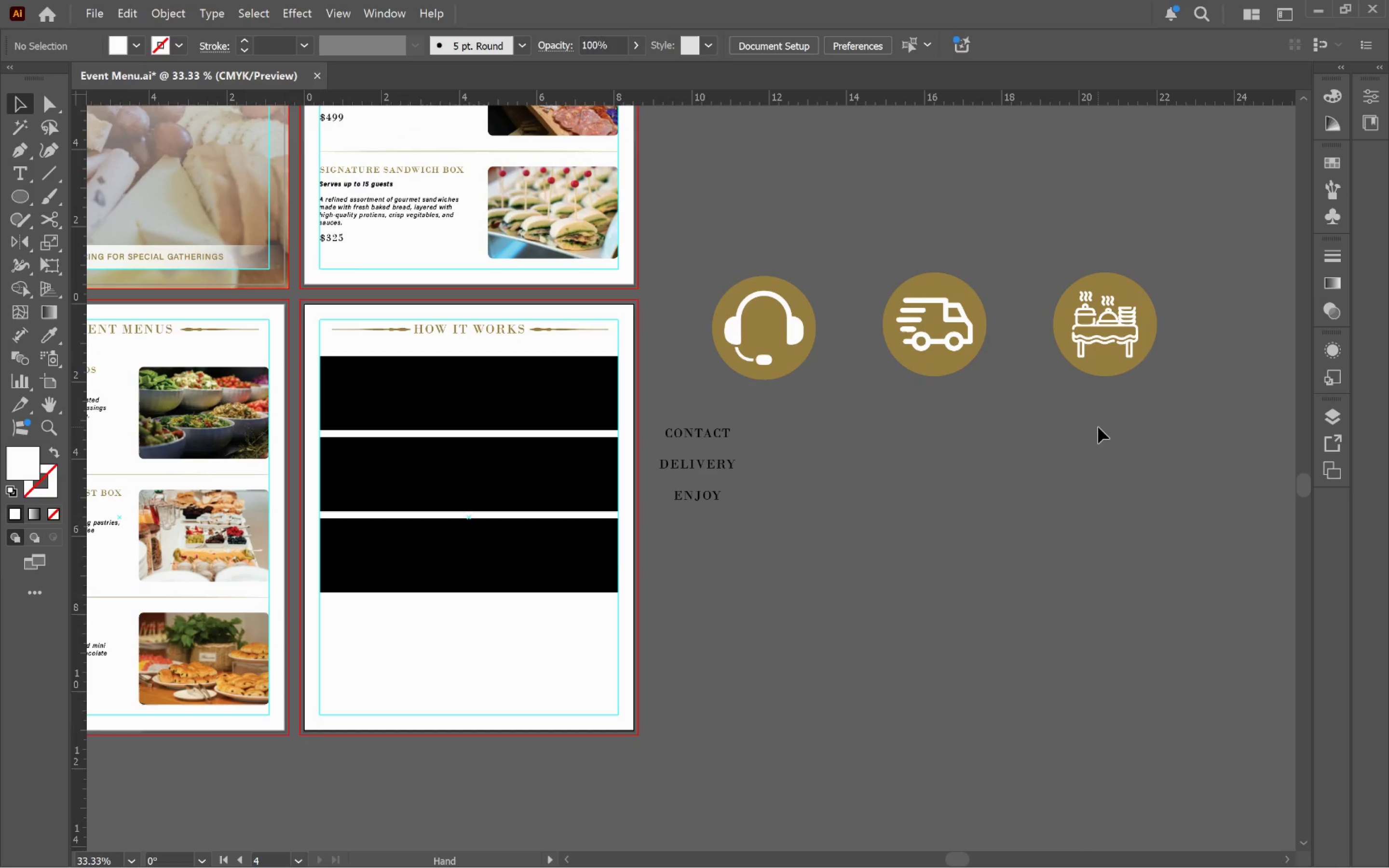 
key(Space)
 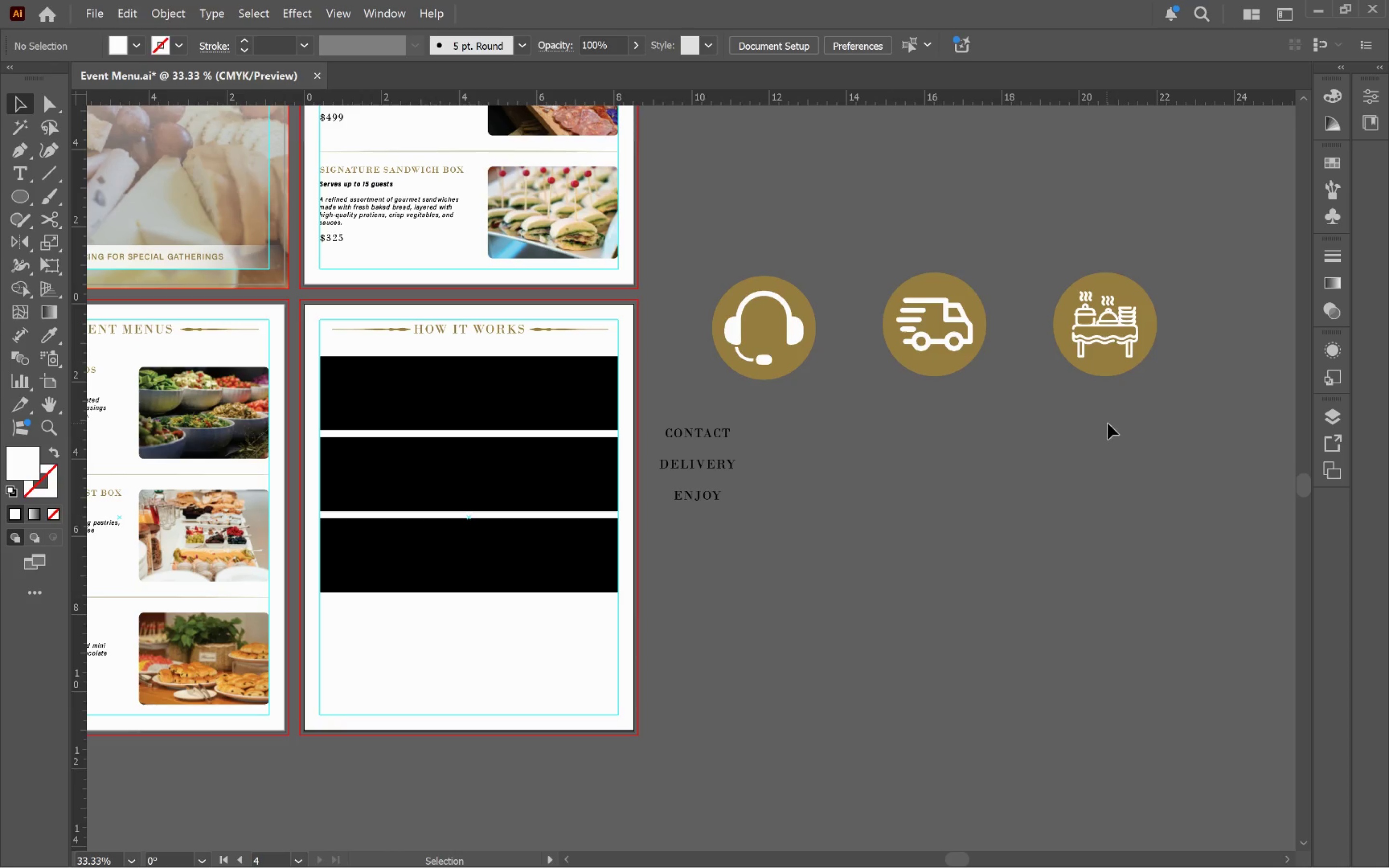 
wait(5.19)
 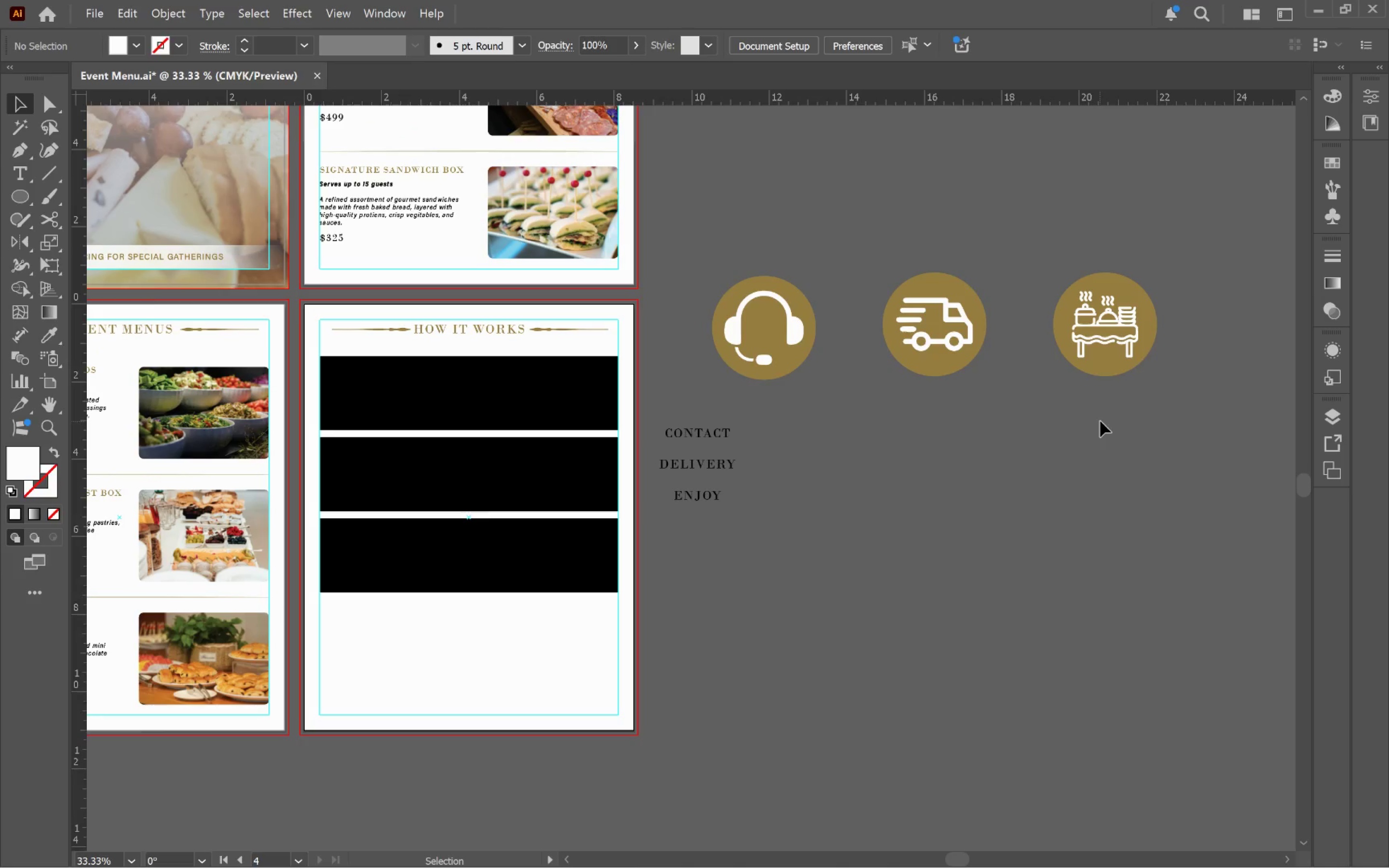 
left_click([990, 469])
 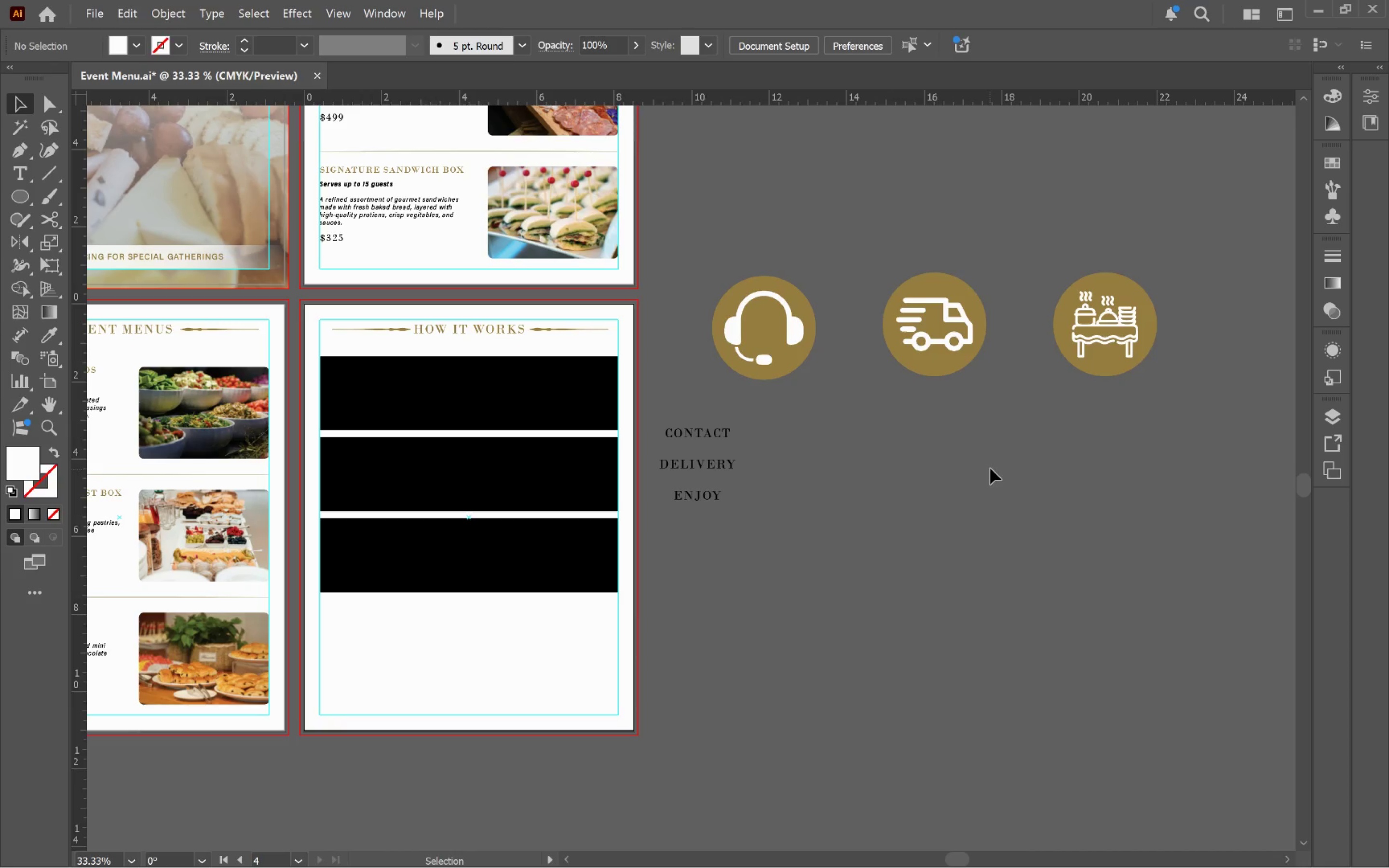 
key(Control+S)
 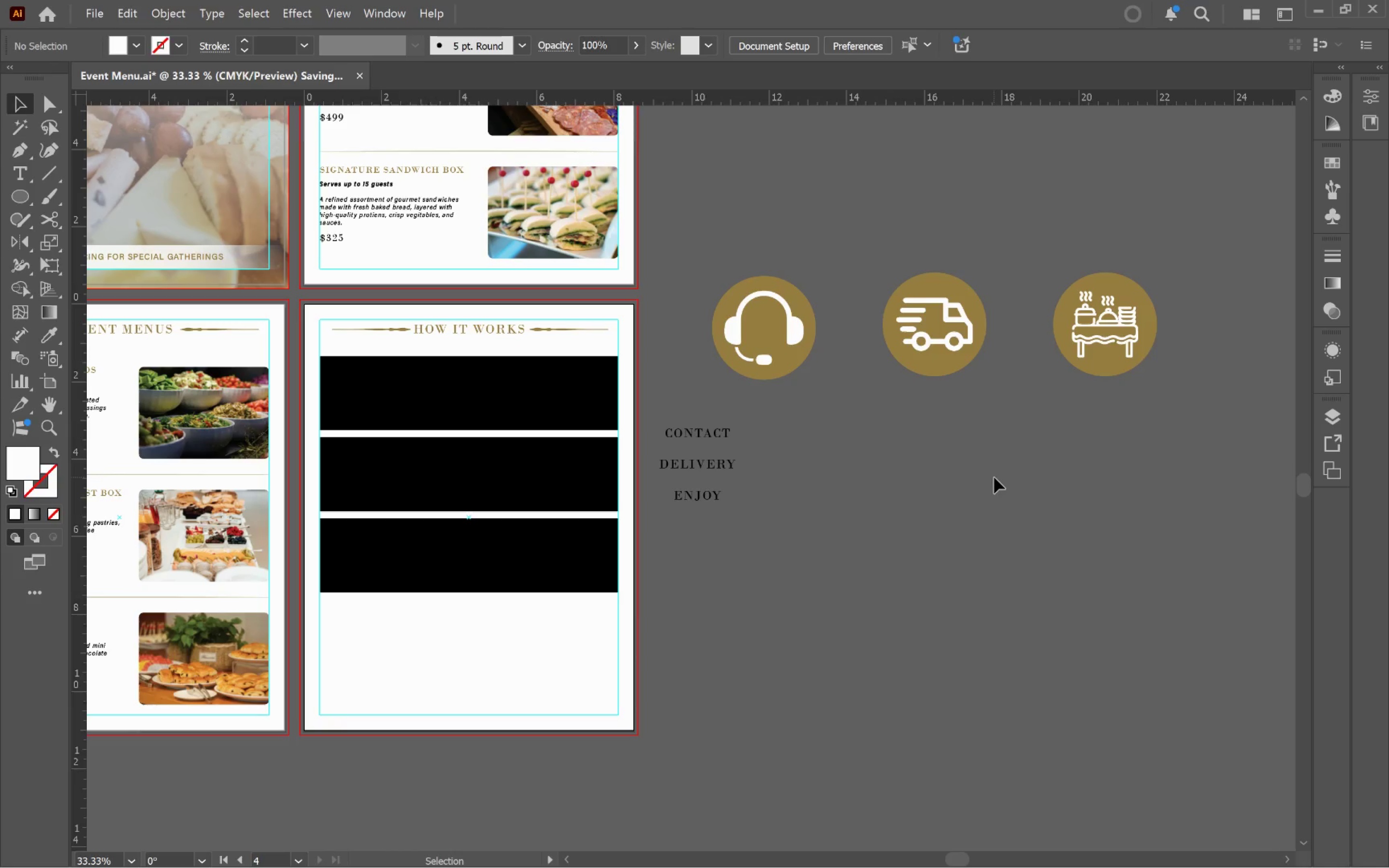 
key(Alt+Tab)
 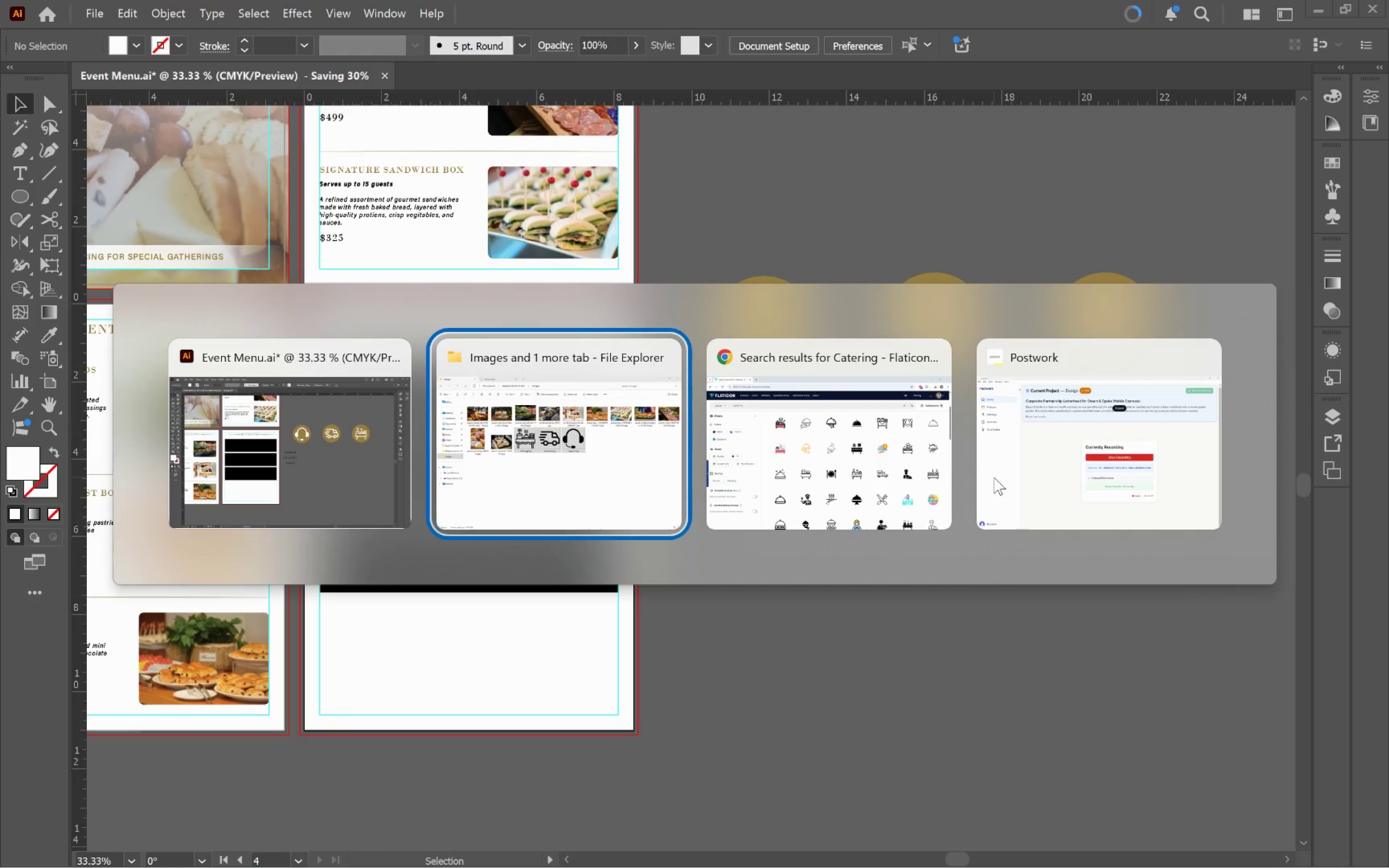 
key(Alt+Tab)
 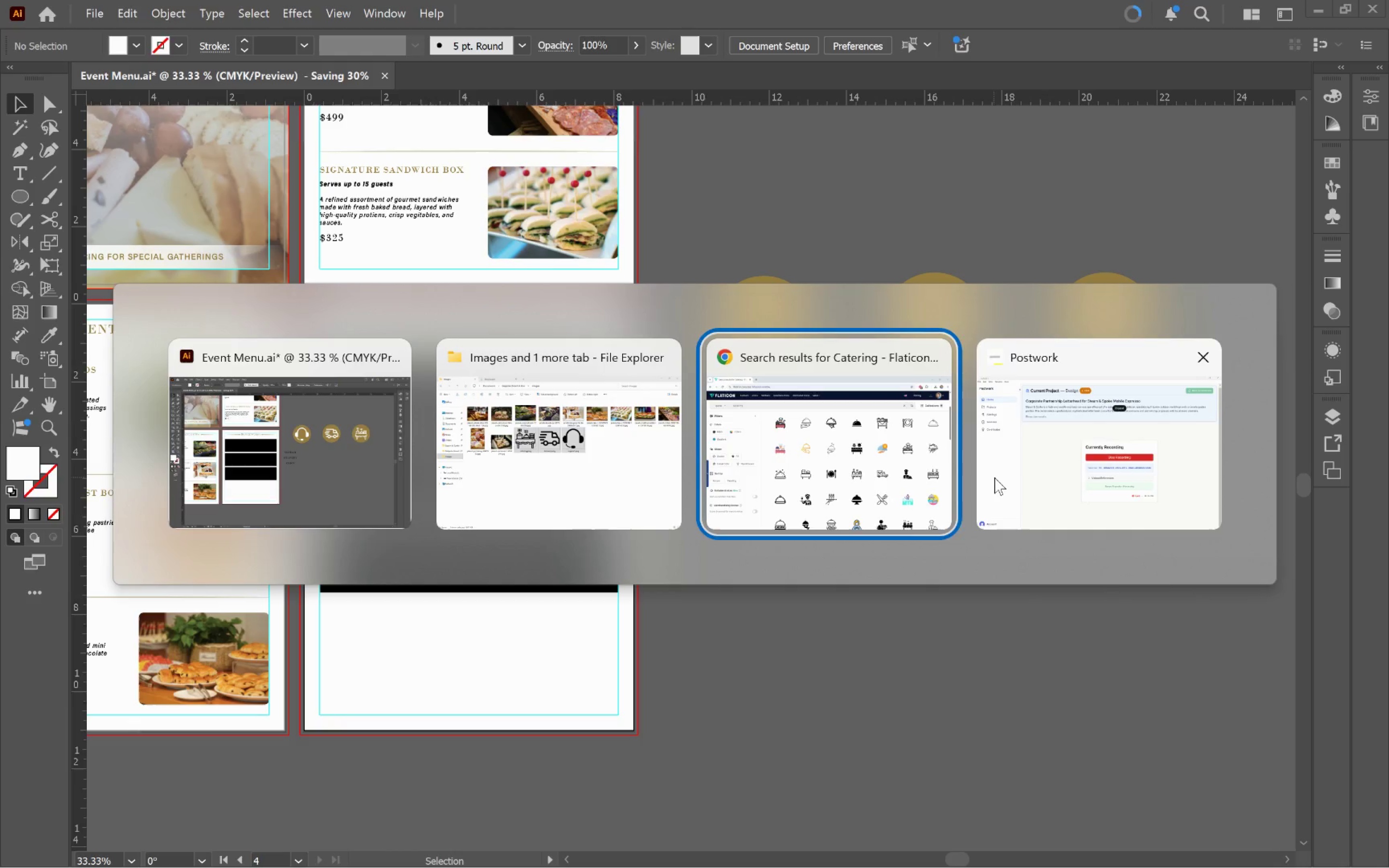 
key(Alt+Tab)